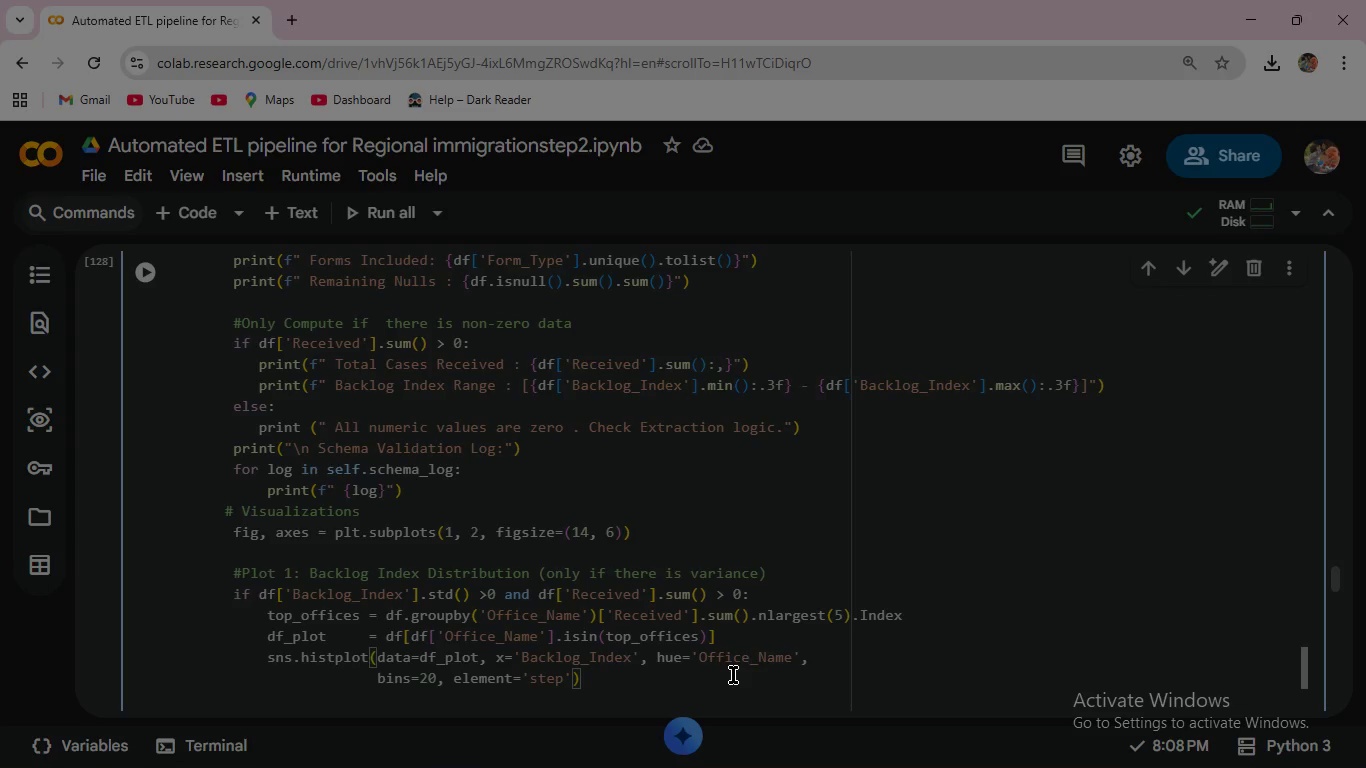 
type(, stat='density)
 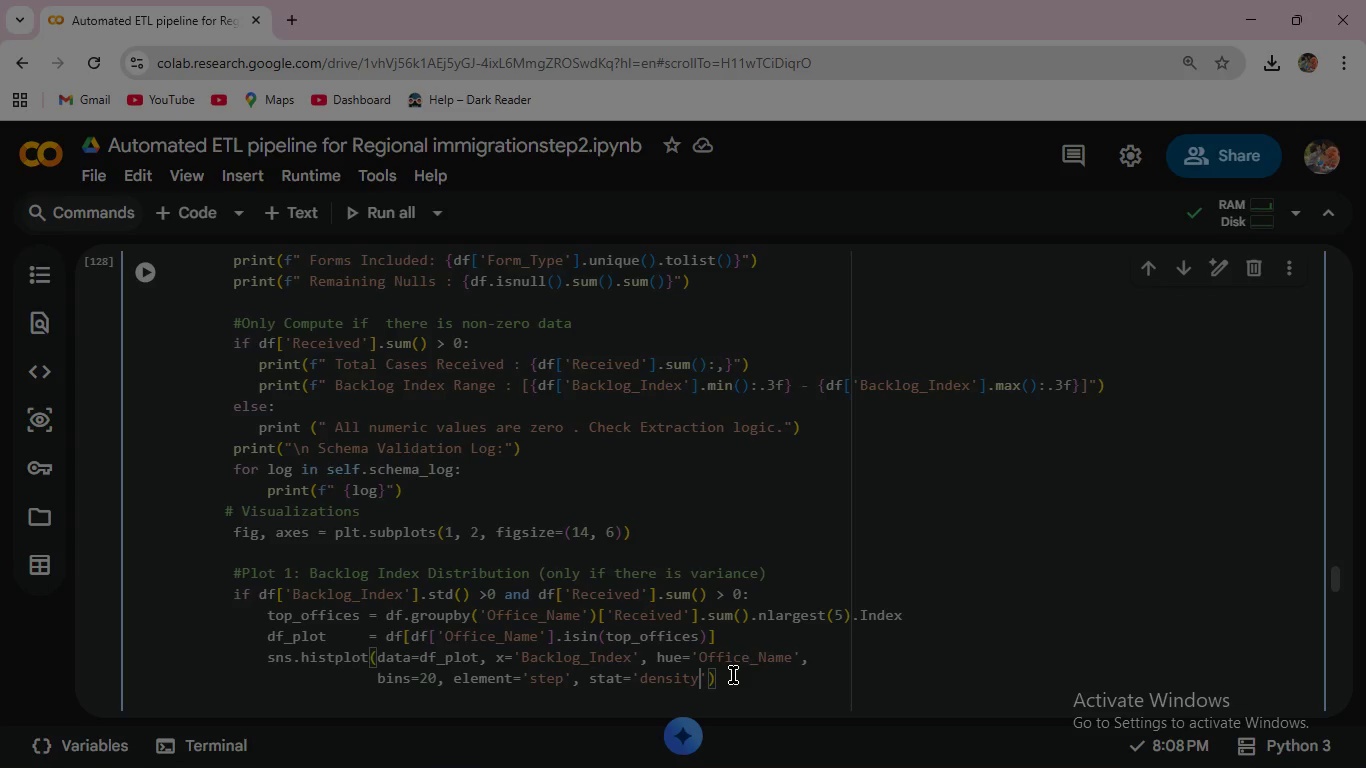 
key(ArrowRight)
 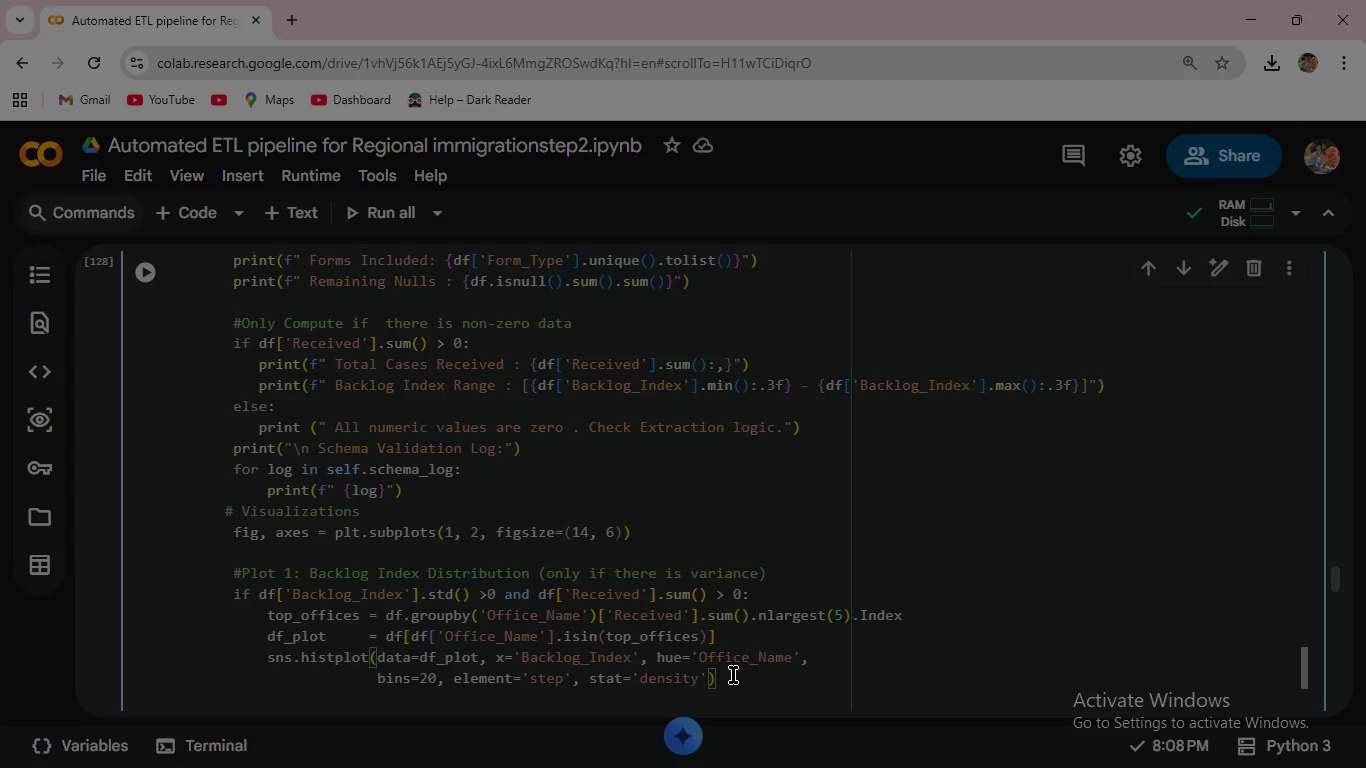 
type(, common_)
 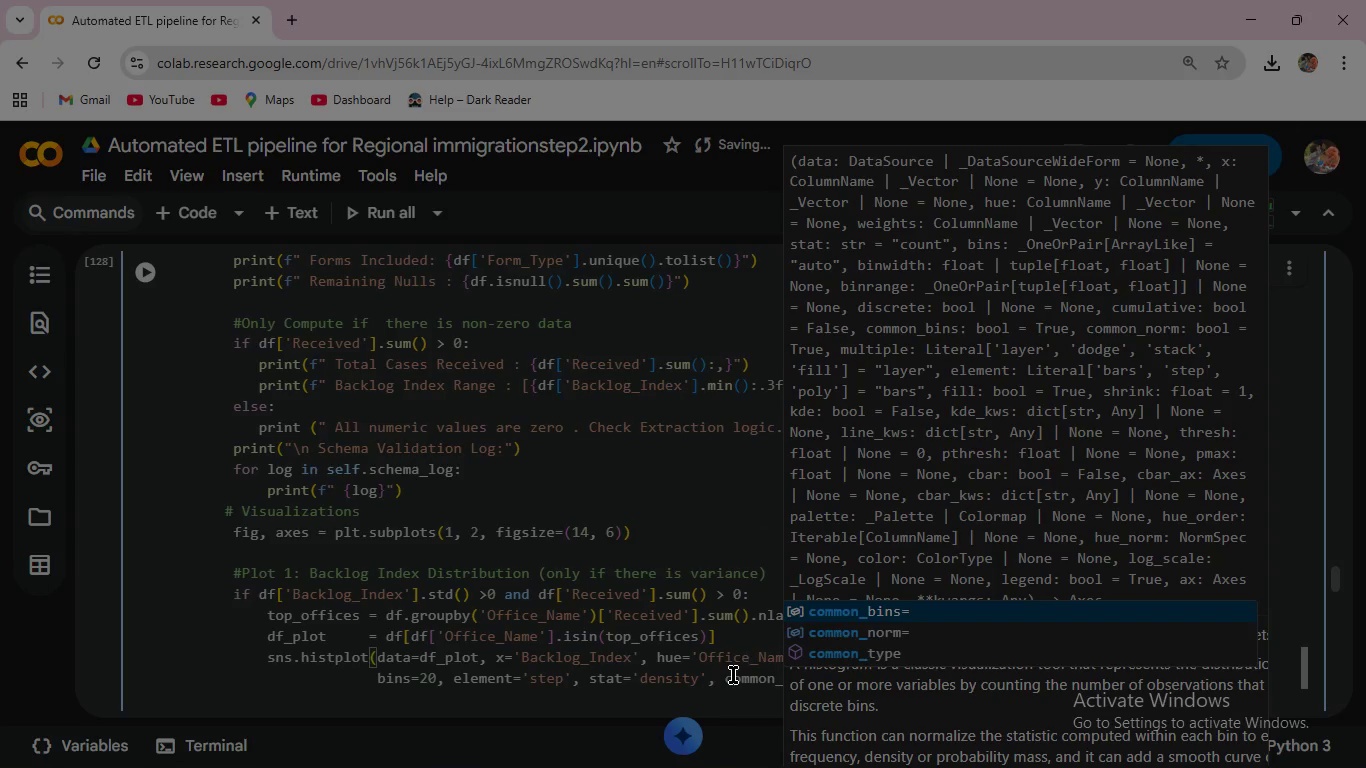 
key(ArrowDown)
 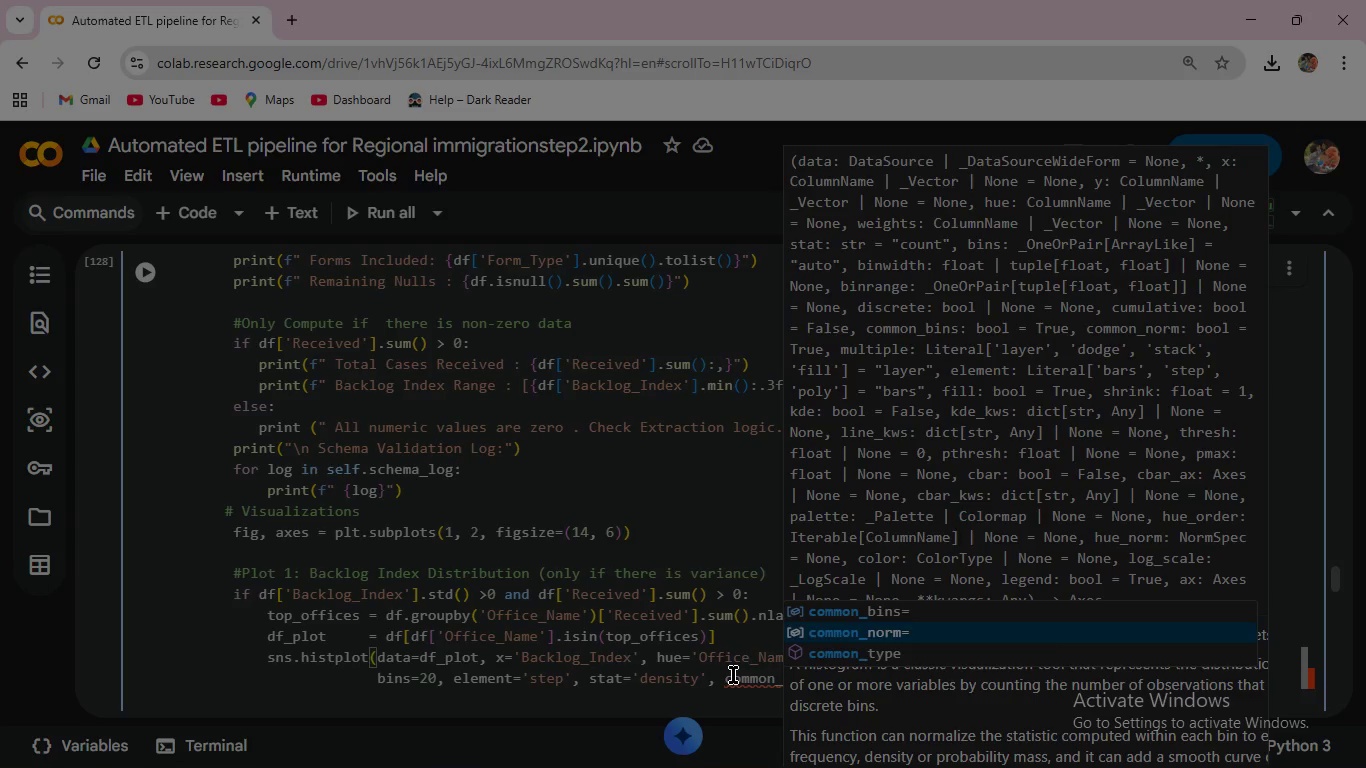 
key(Enter)
 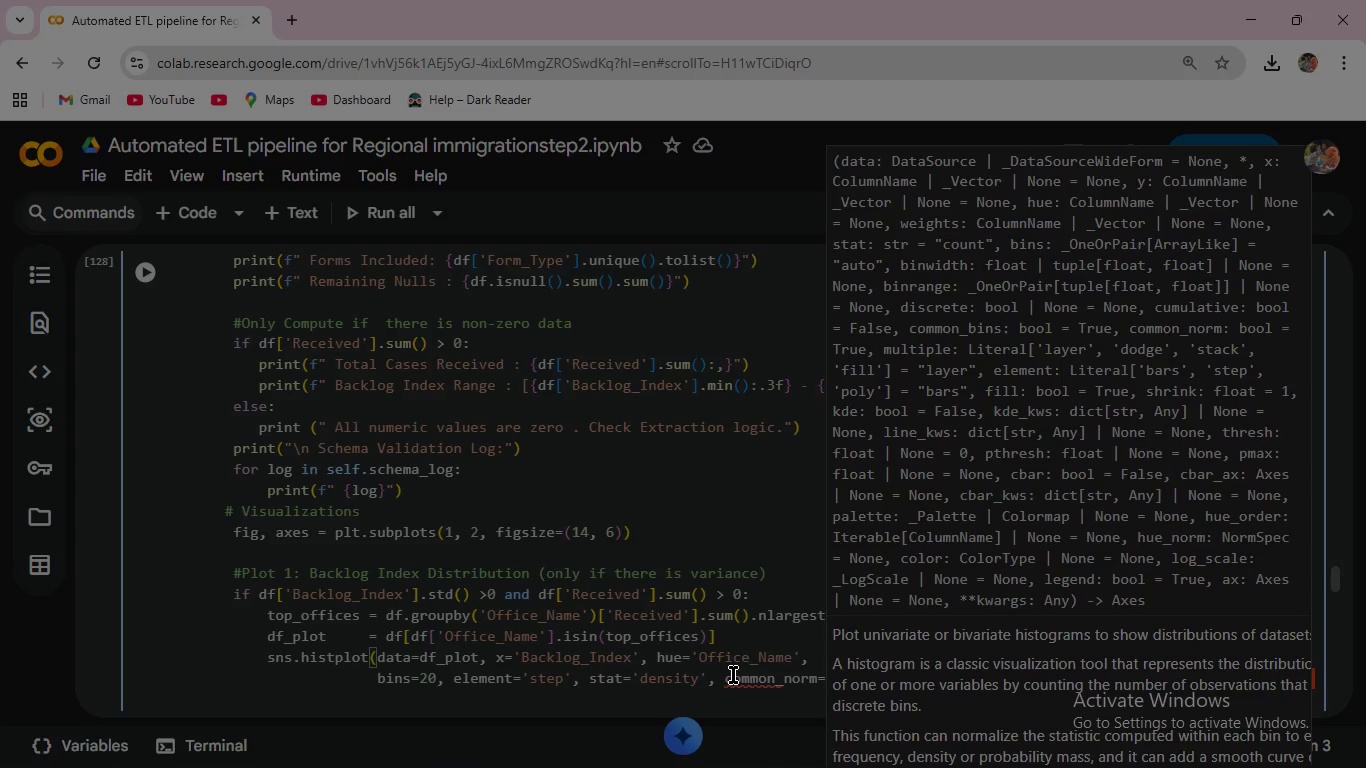 
type(False)
key(Escape)
key(Escape)
 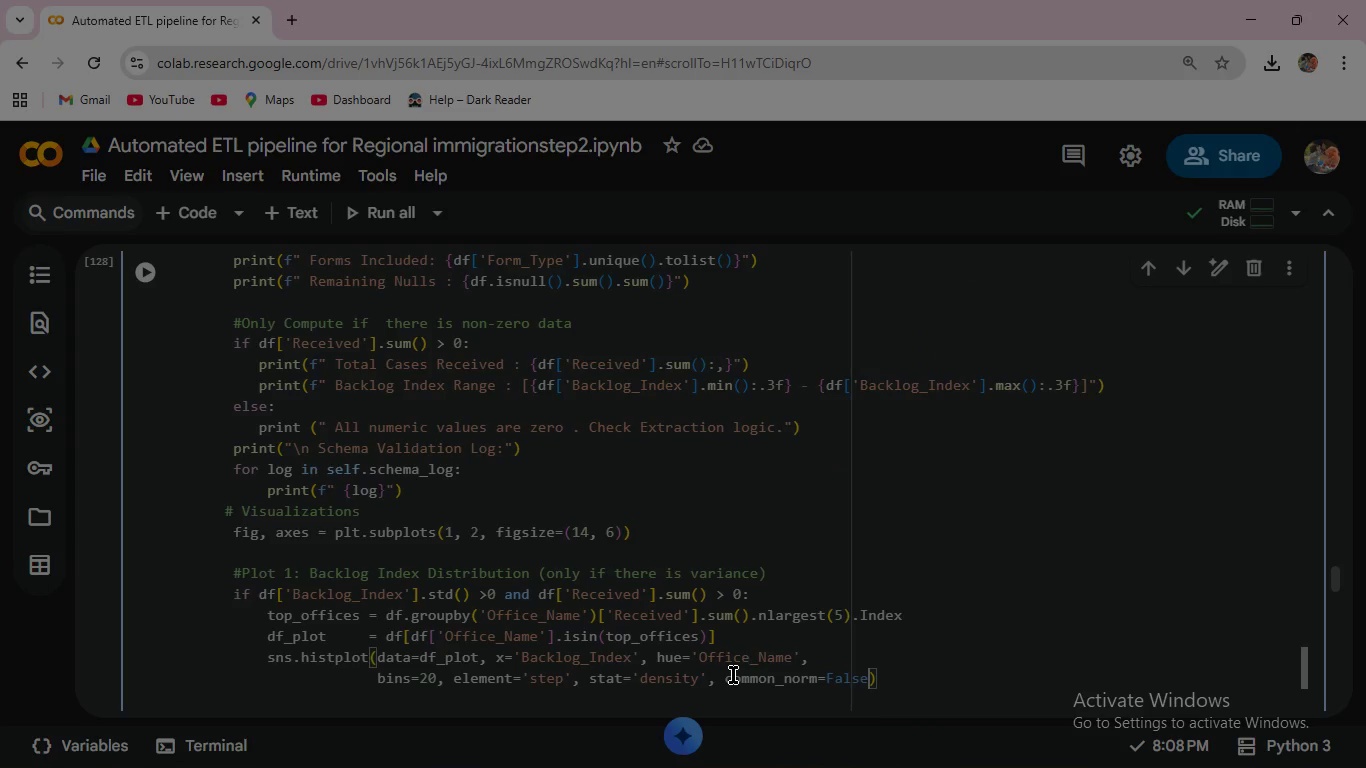 
type(, ax=axes[0)
key(Escape)
 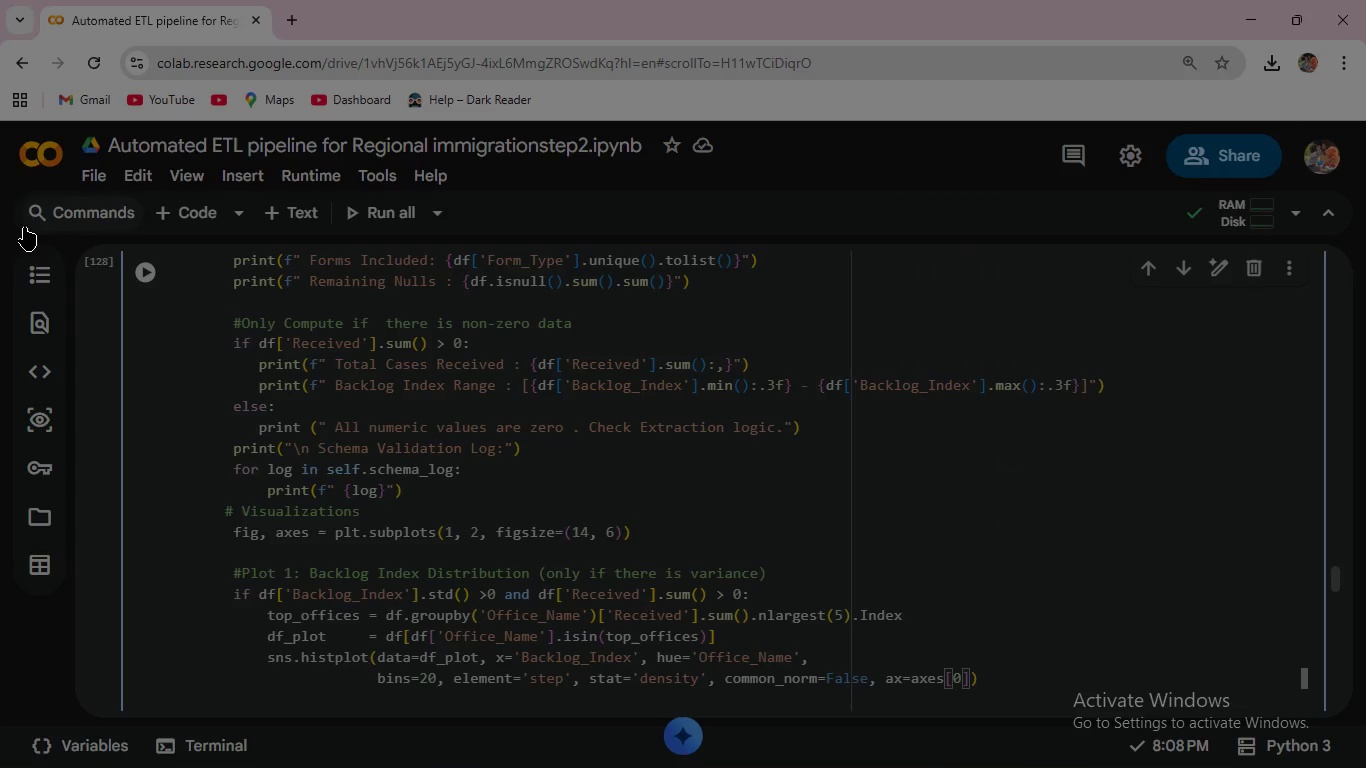 
left_click([147, 268])
 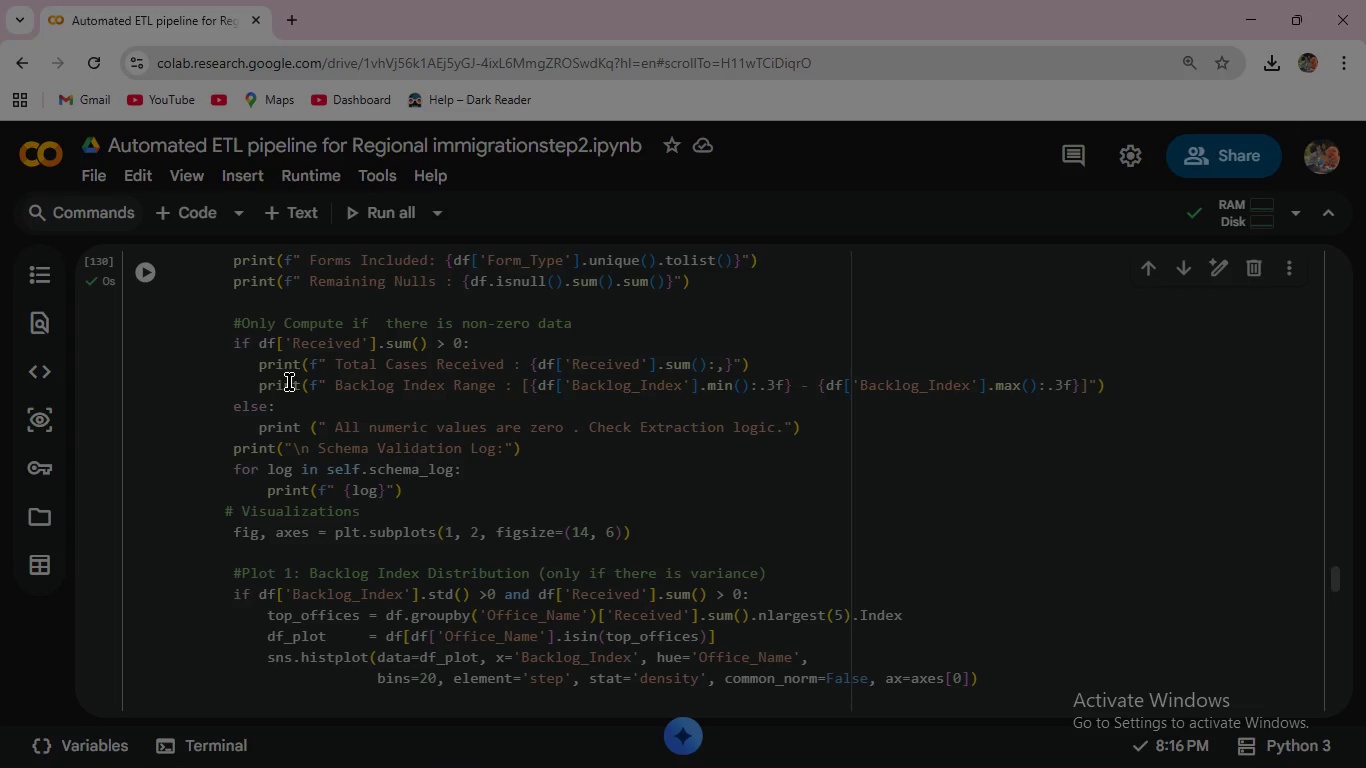 
scroll: coordinate [289, 382], scroll_direction: down, amount: 7.0
 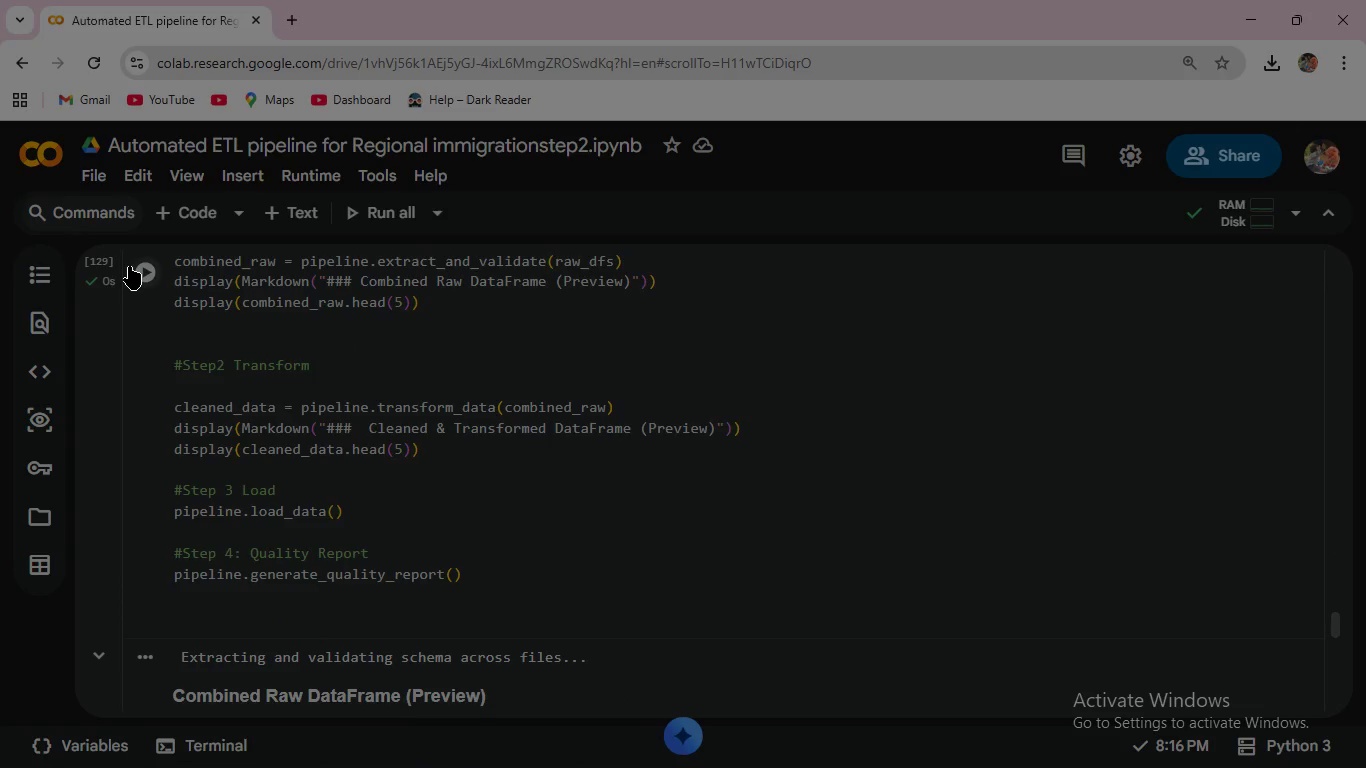 
left_click([146, 270])
 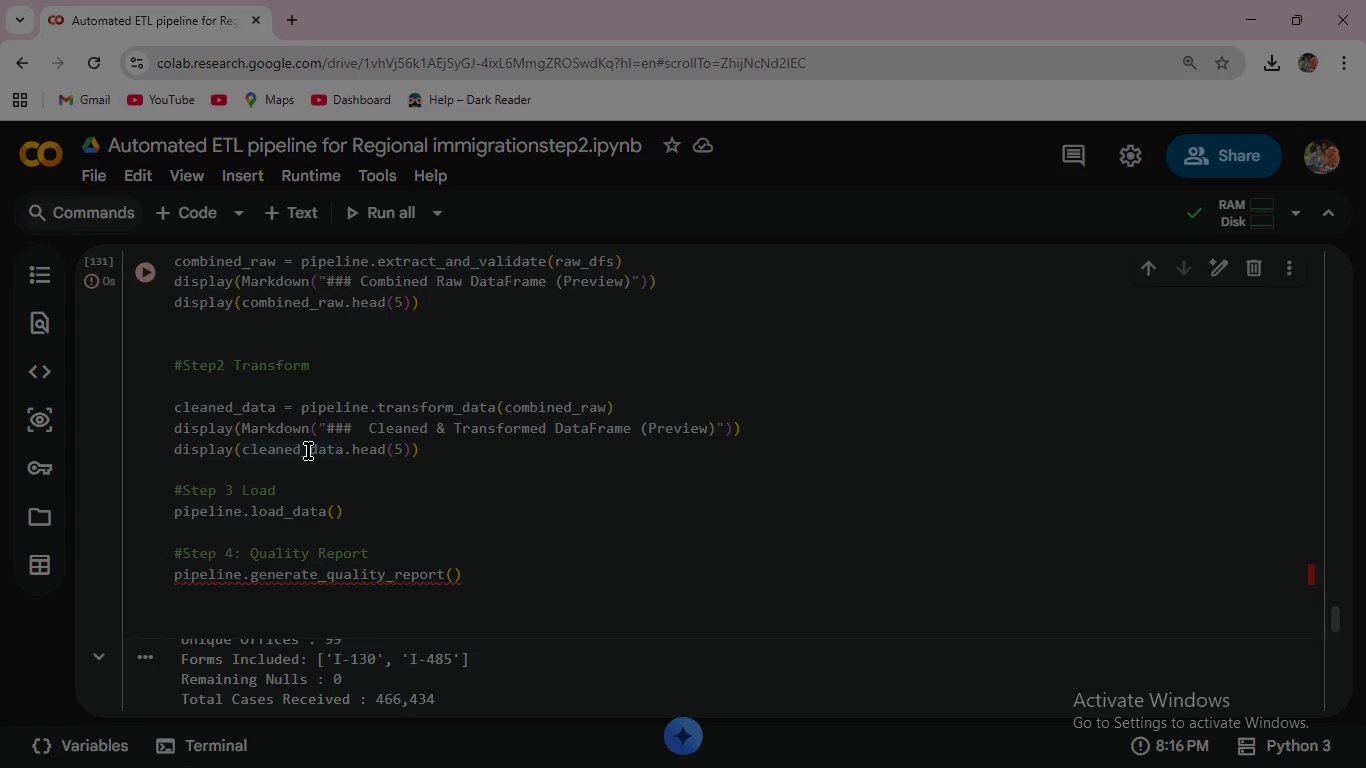 
scroll: coordinate [525, 472], scroll_direction: down, amount: 13.0
 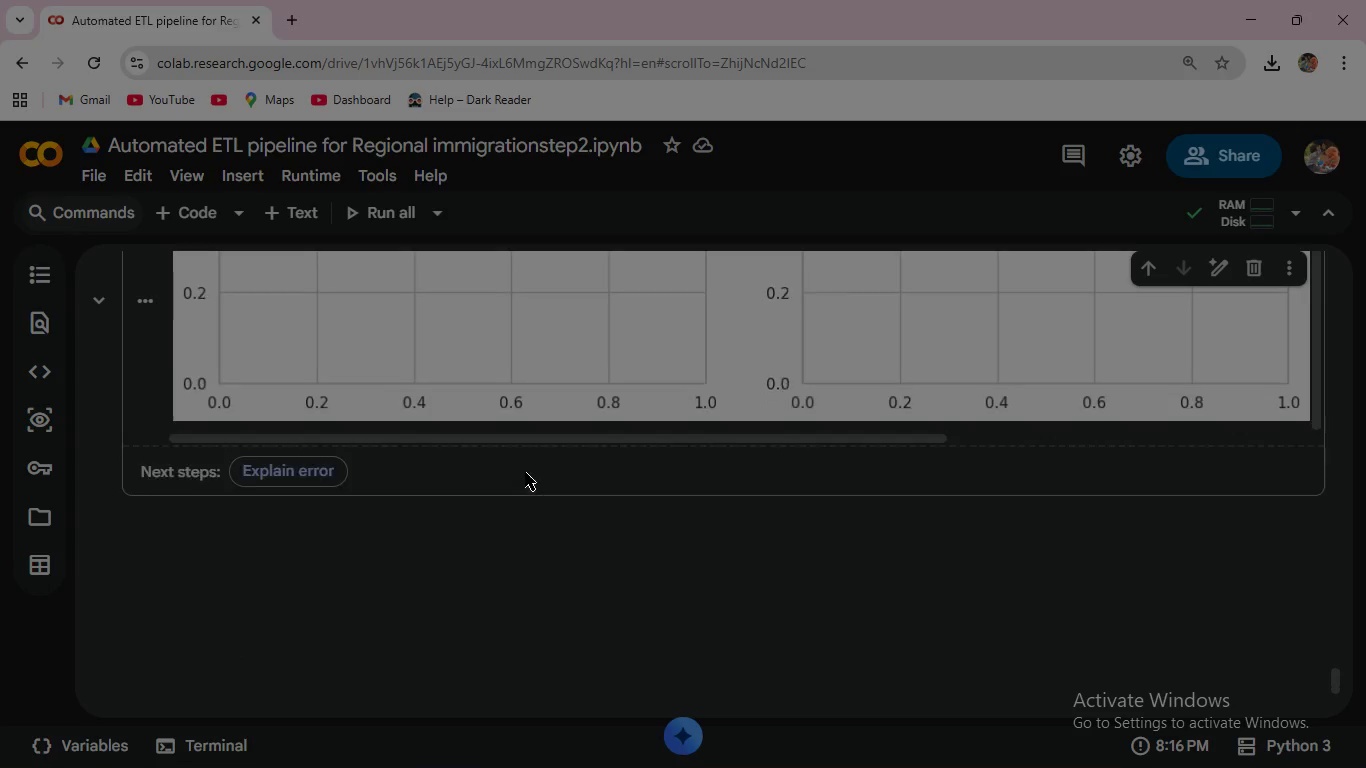 
scroll: coordinate [569, 444], scroll_direction: up, amount: 27.0
 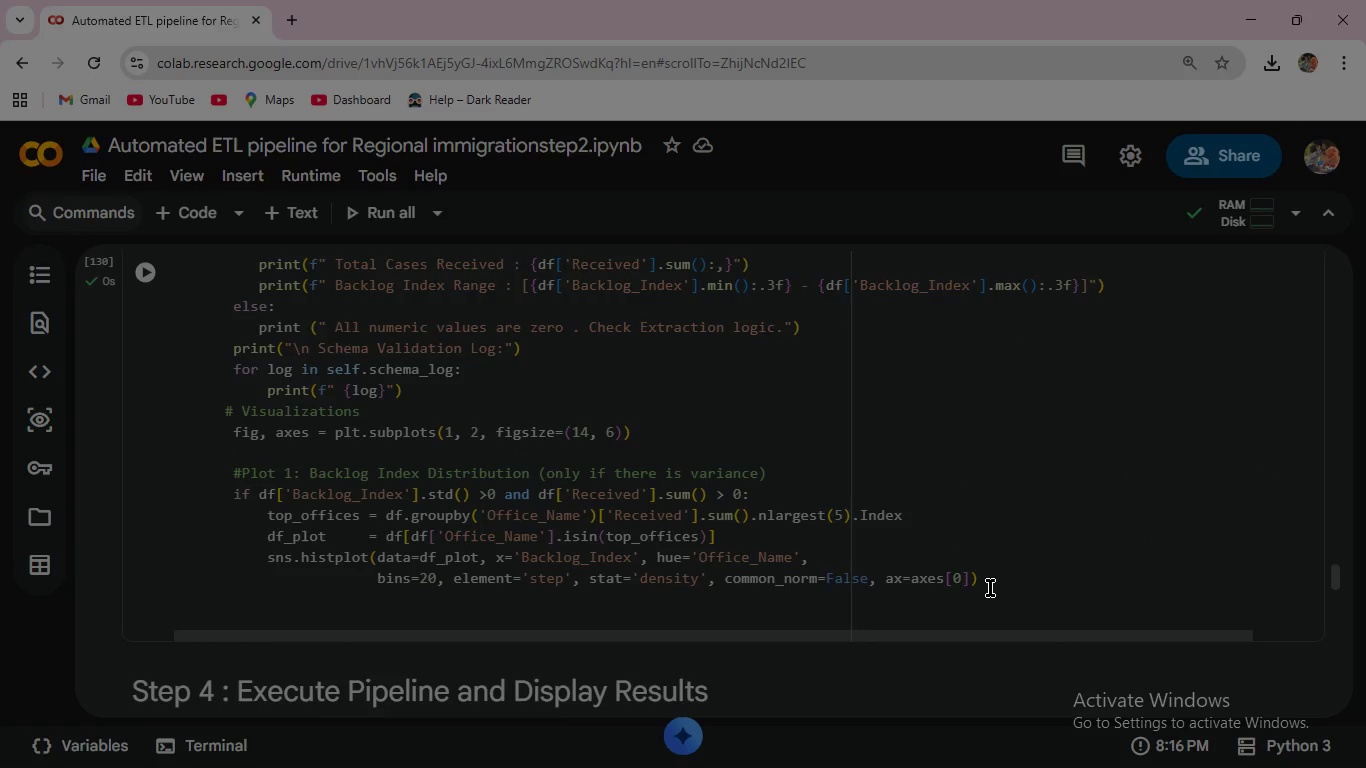 
left_click([991, 579])
 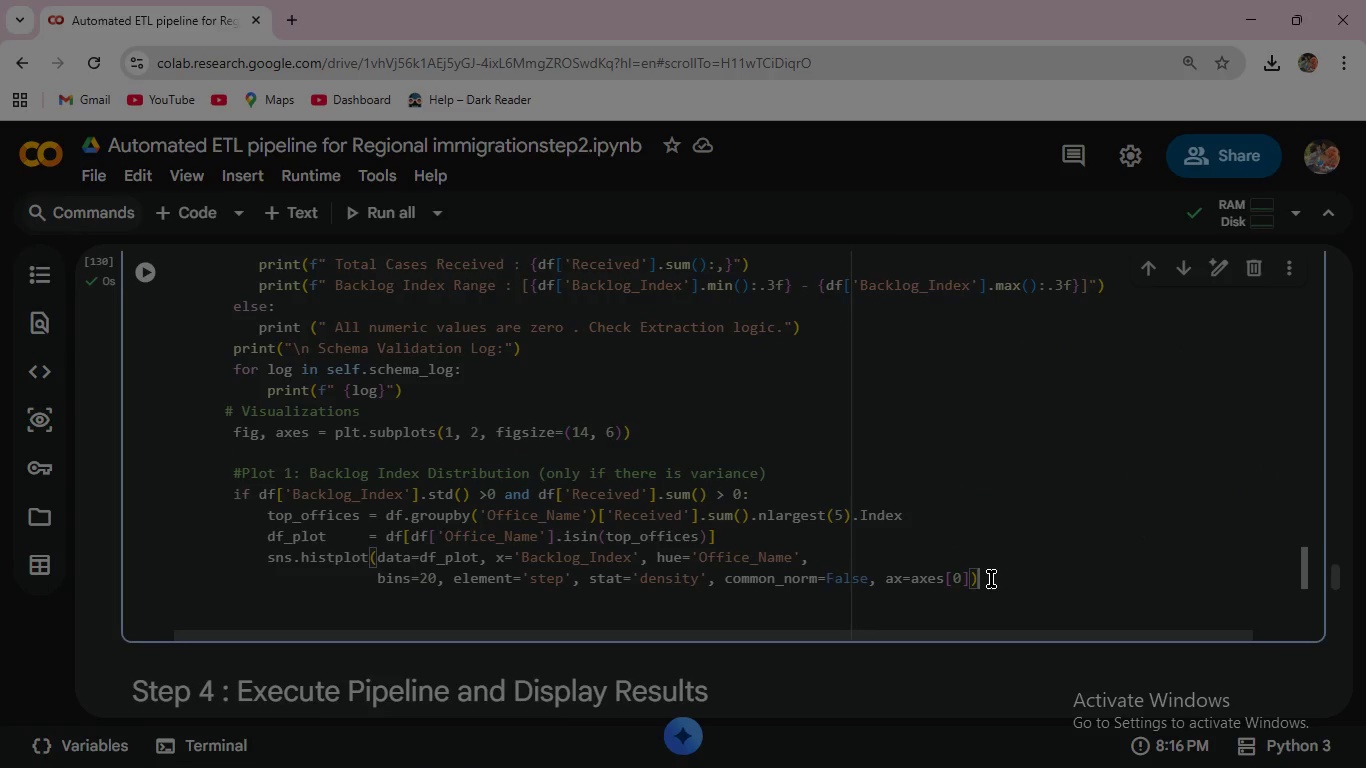 
left_click([991, 579])
 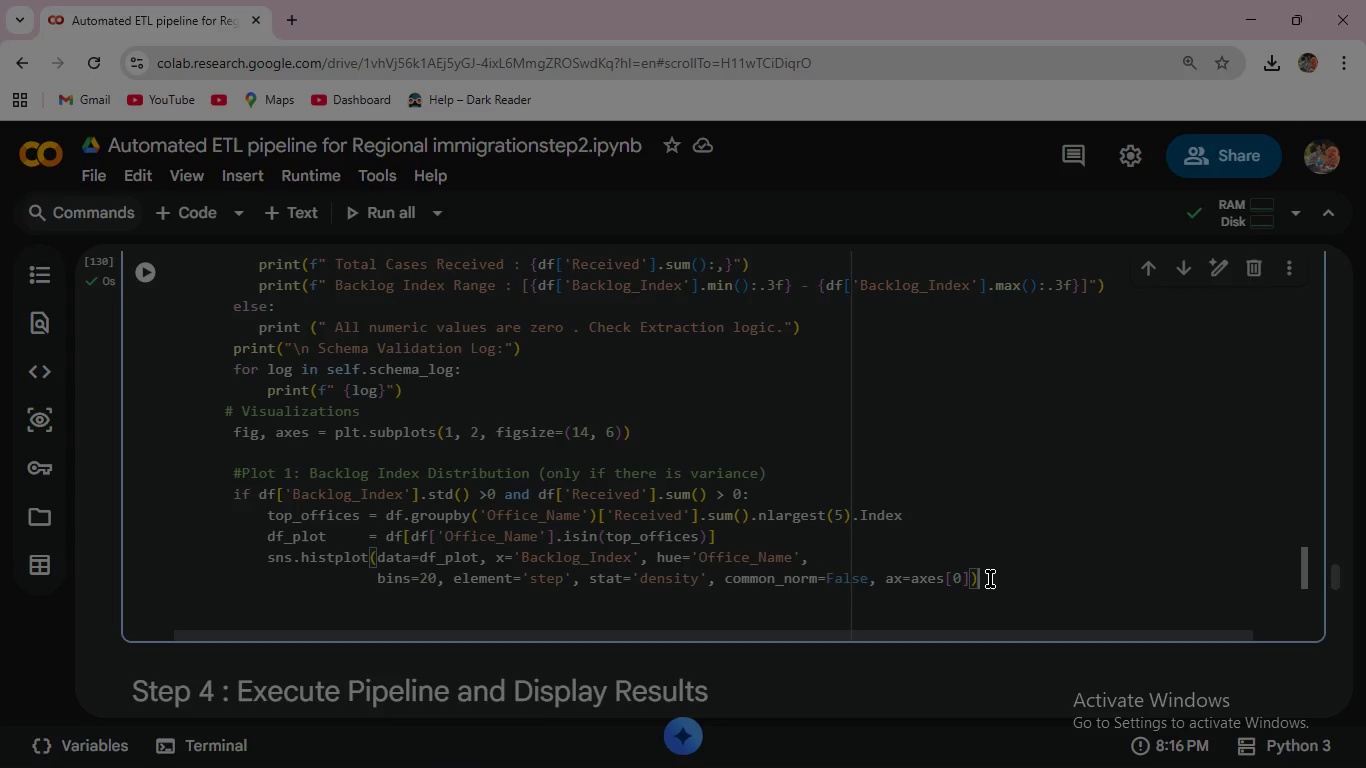 
wait(16.7)
 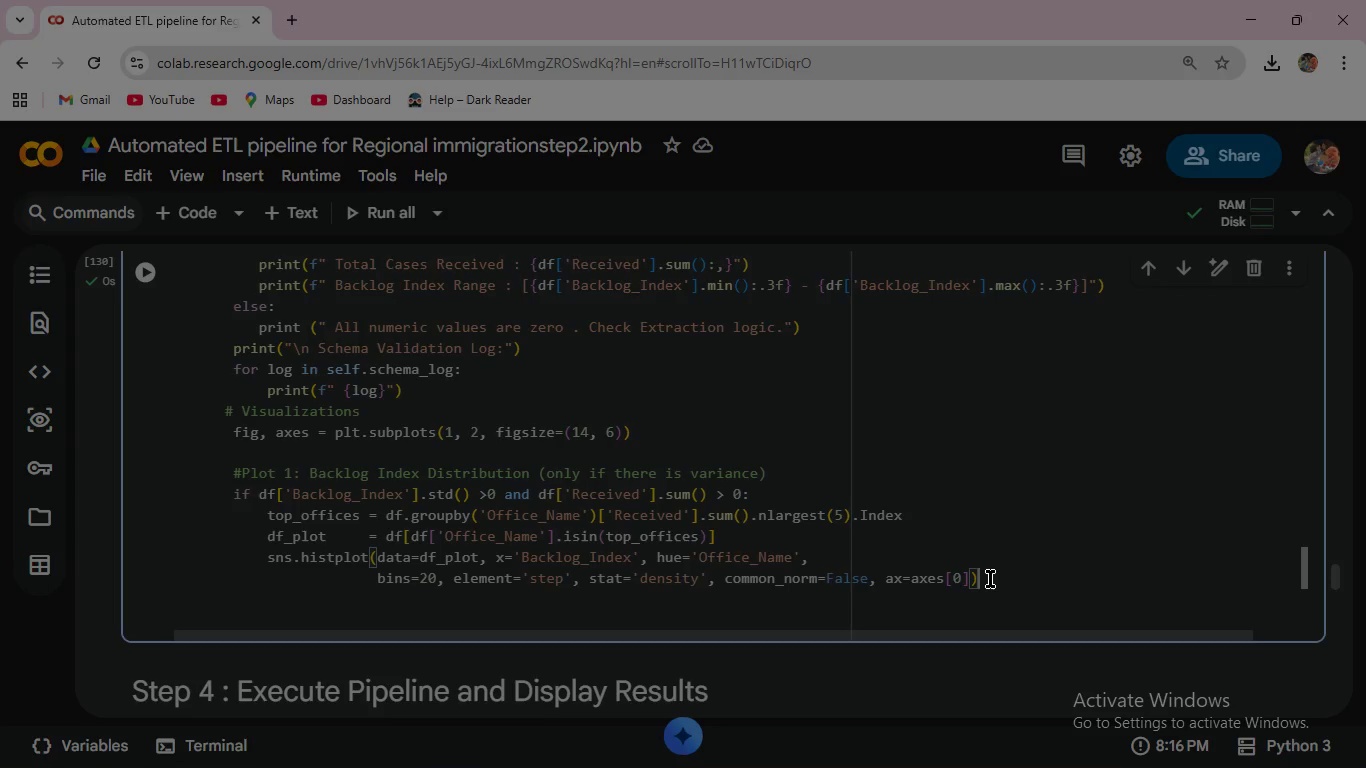 
key(Enter)
 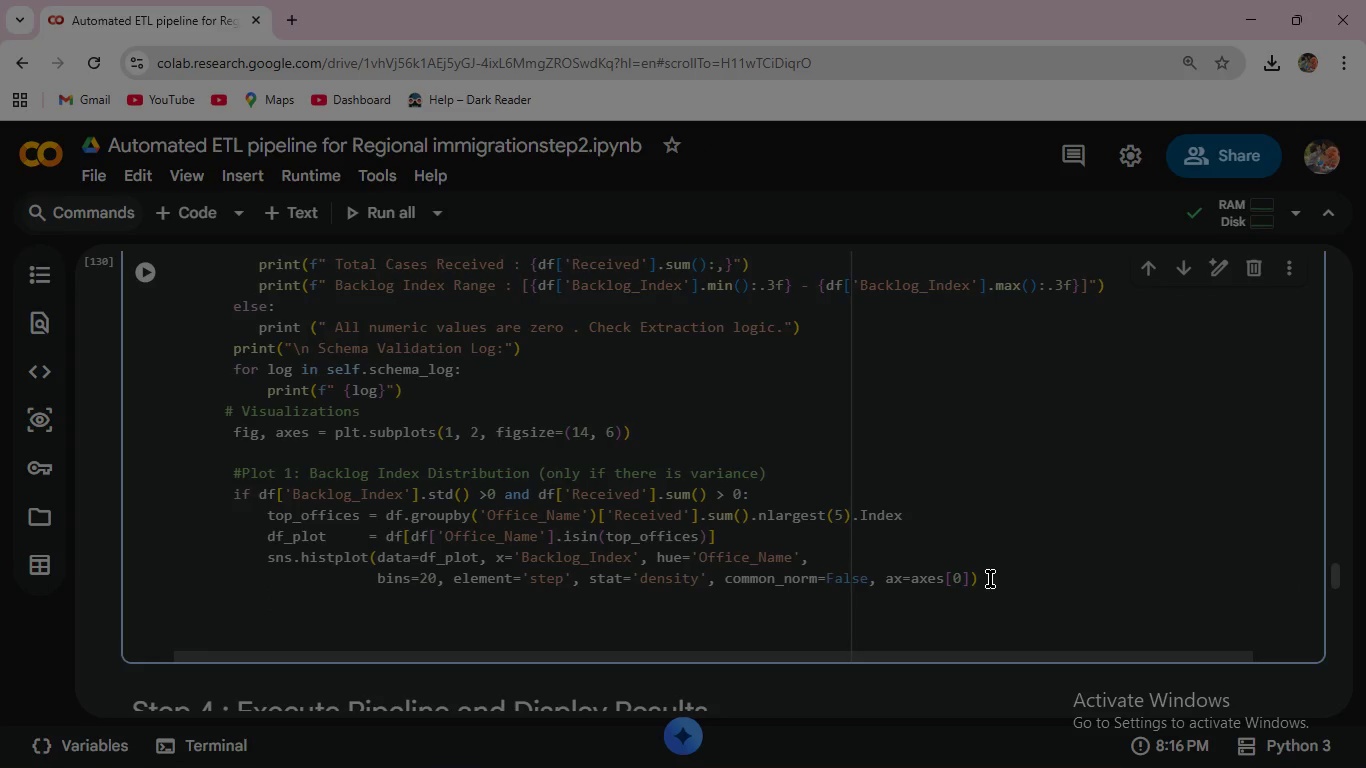 
type(axes[0)
 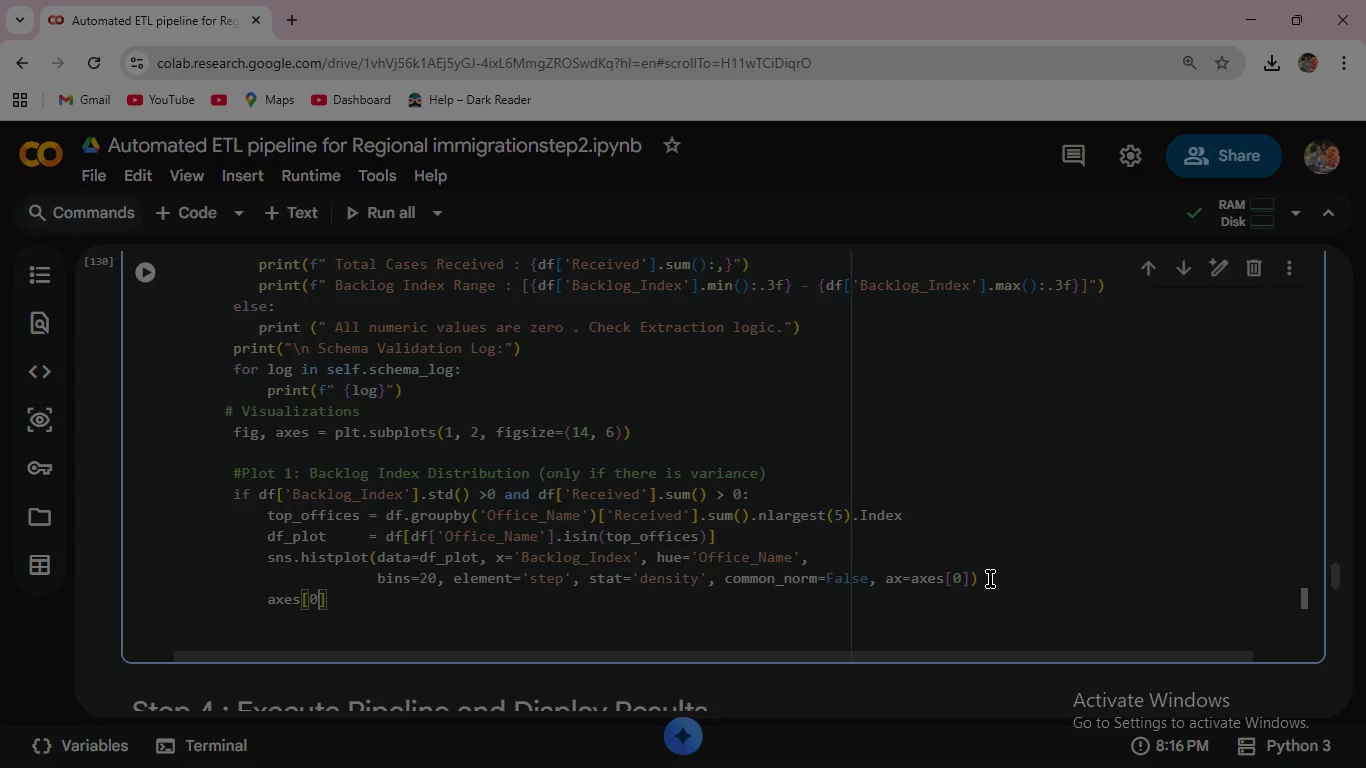 
key(ArrowRight)
 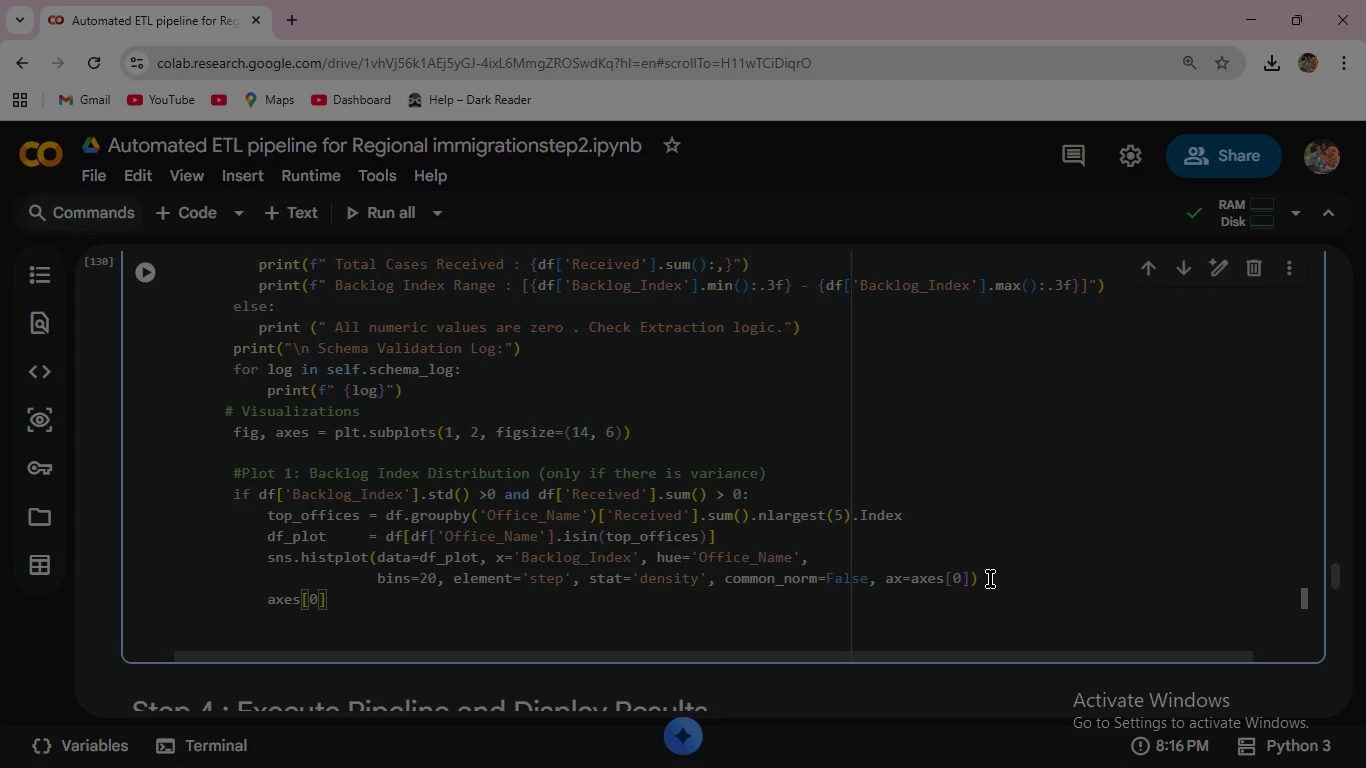 
type(.set_title('Backlog Index Distribution (Top 5 Offices)
 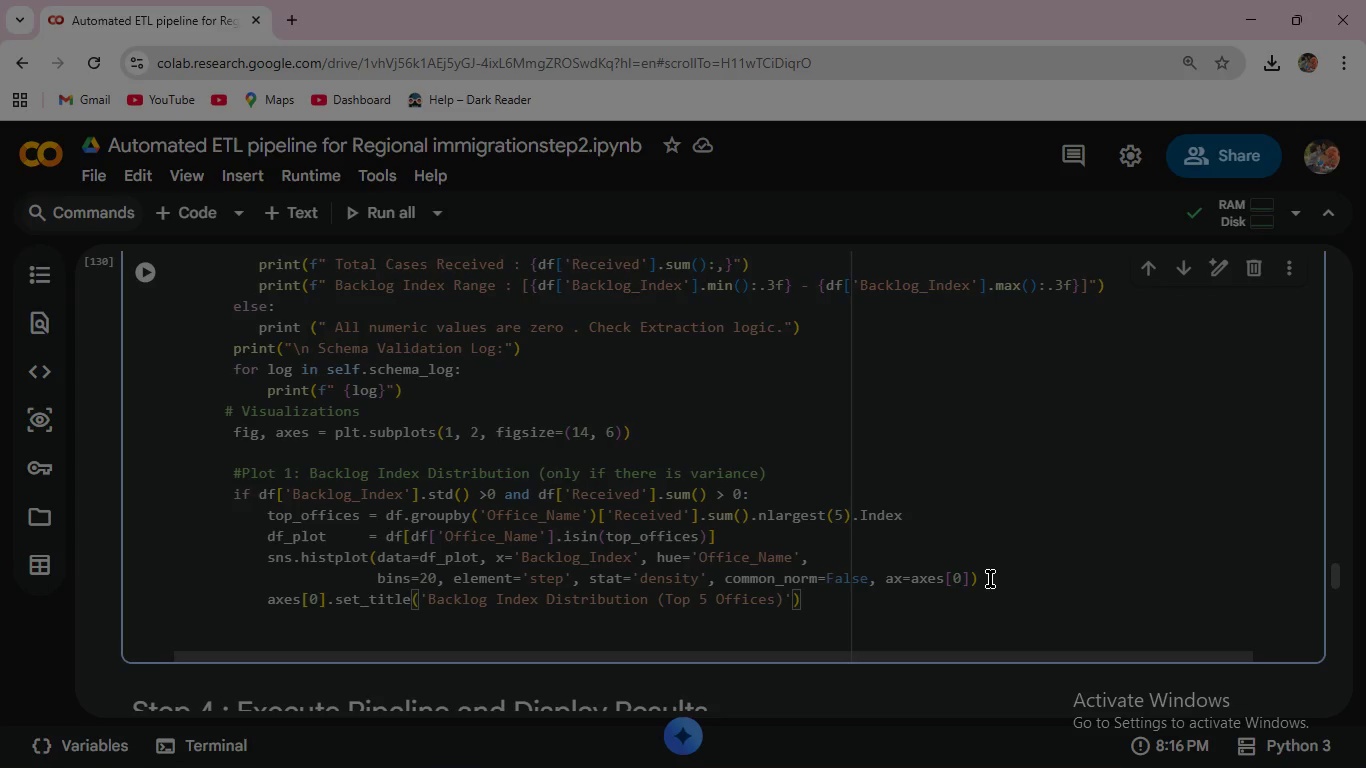 
wait(6.0)
 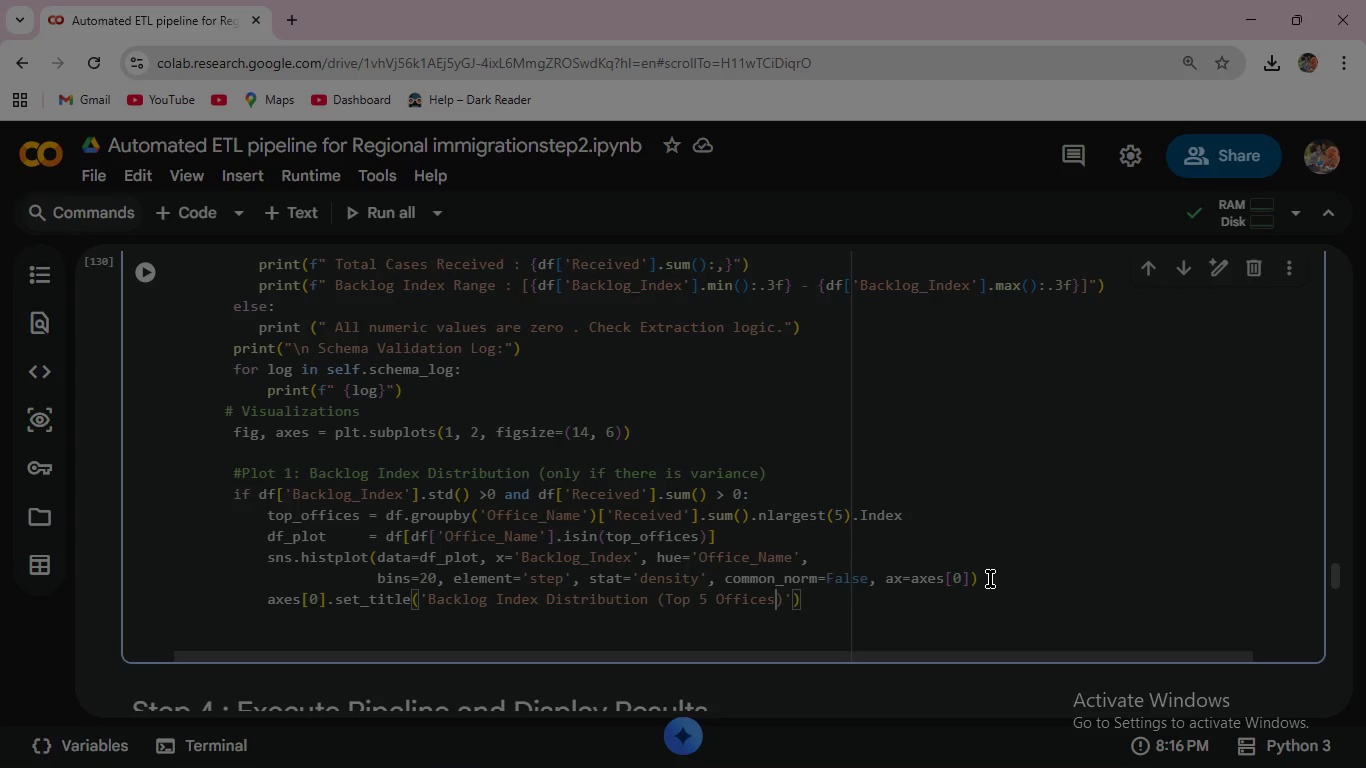 
key(ArrowRight)
 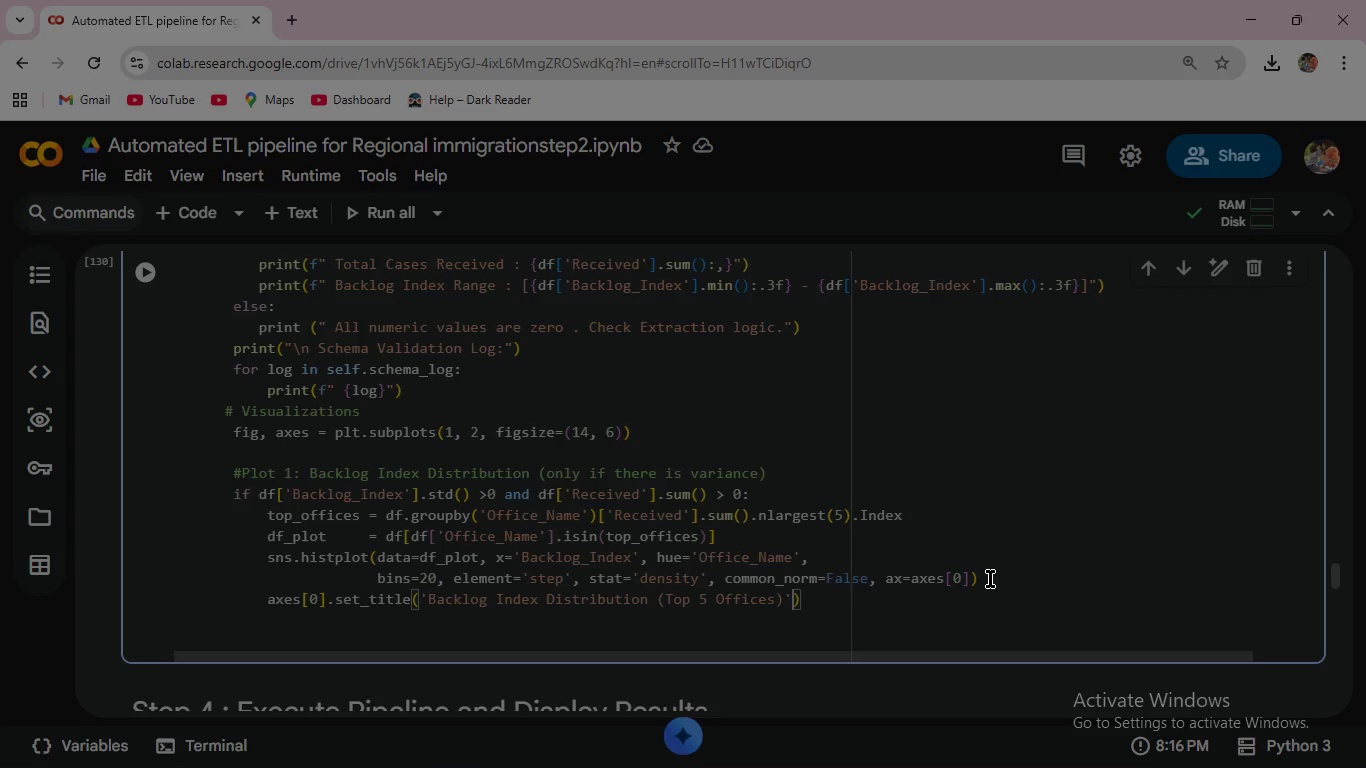 
key(ArrowRight)
 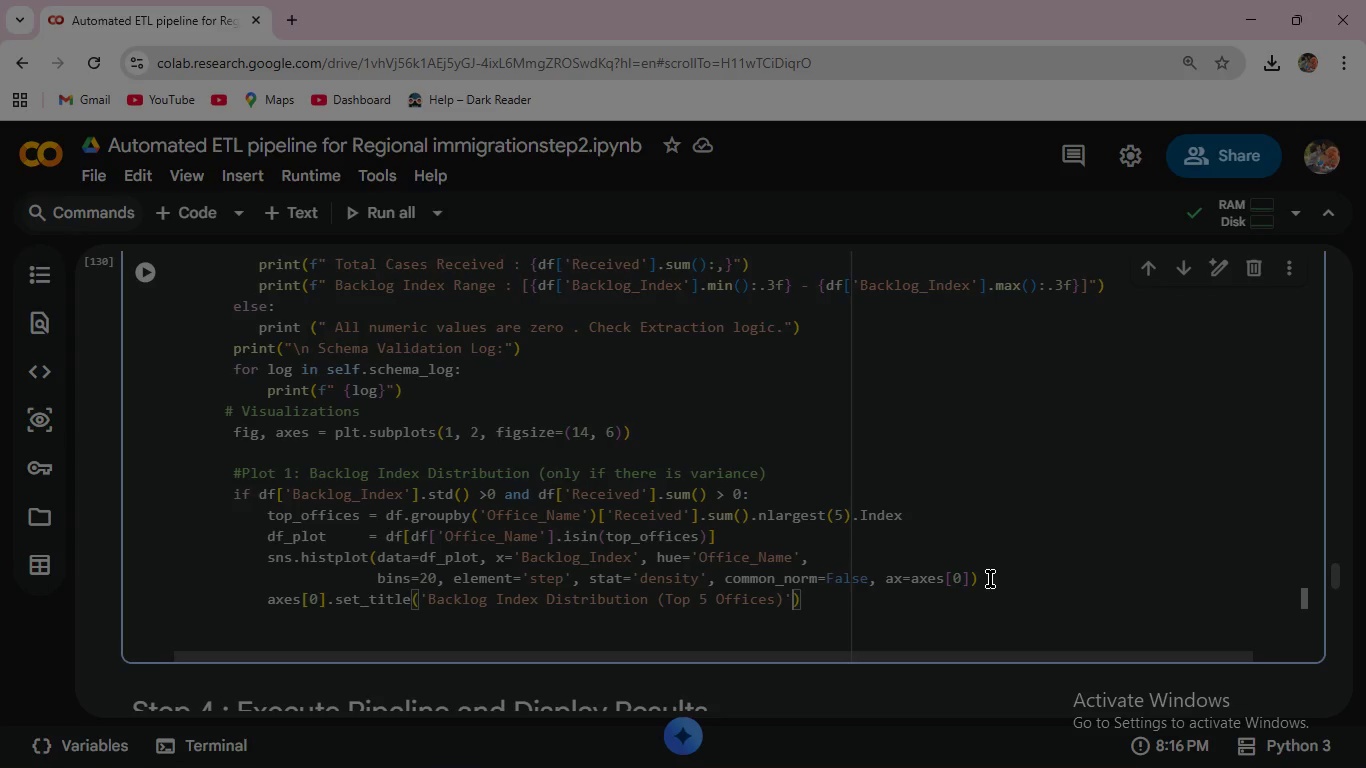 
key(ArrowRight)
 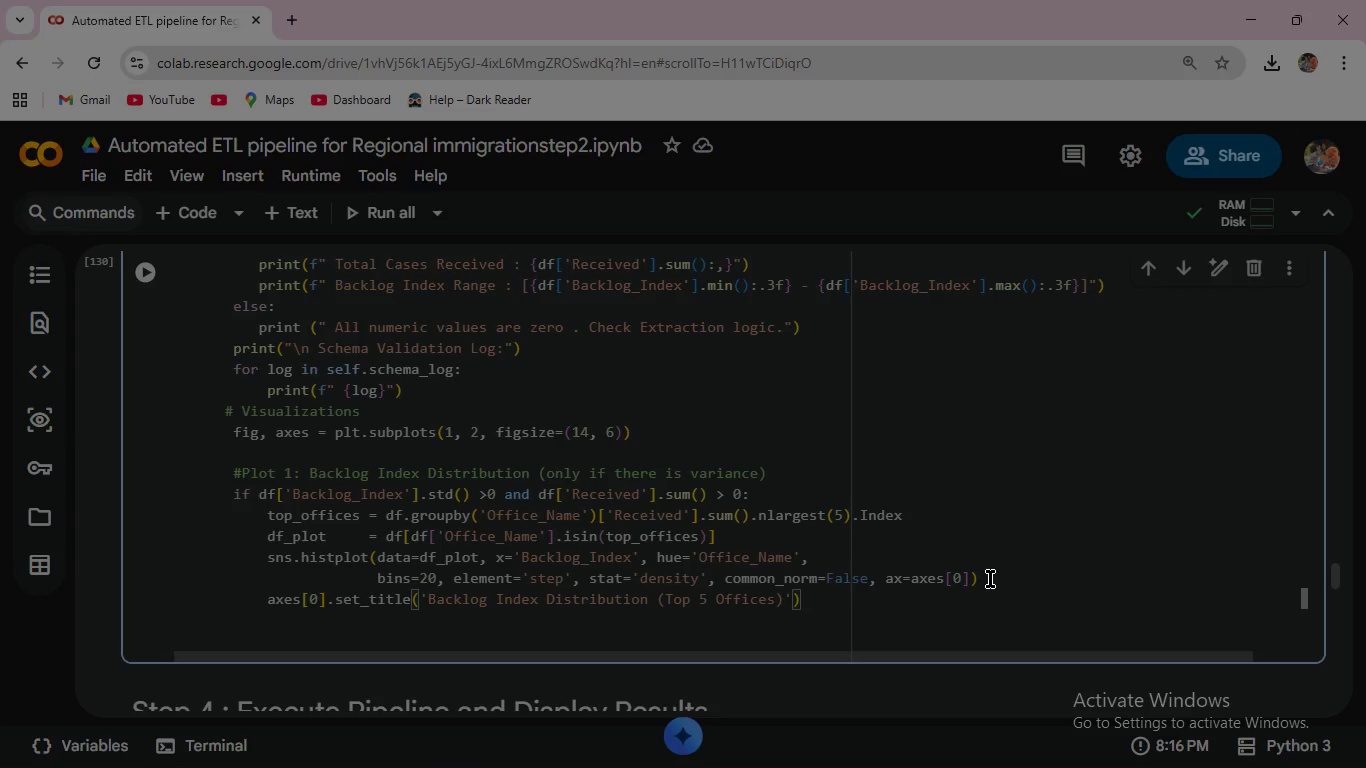 
key(Enter)
 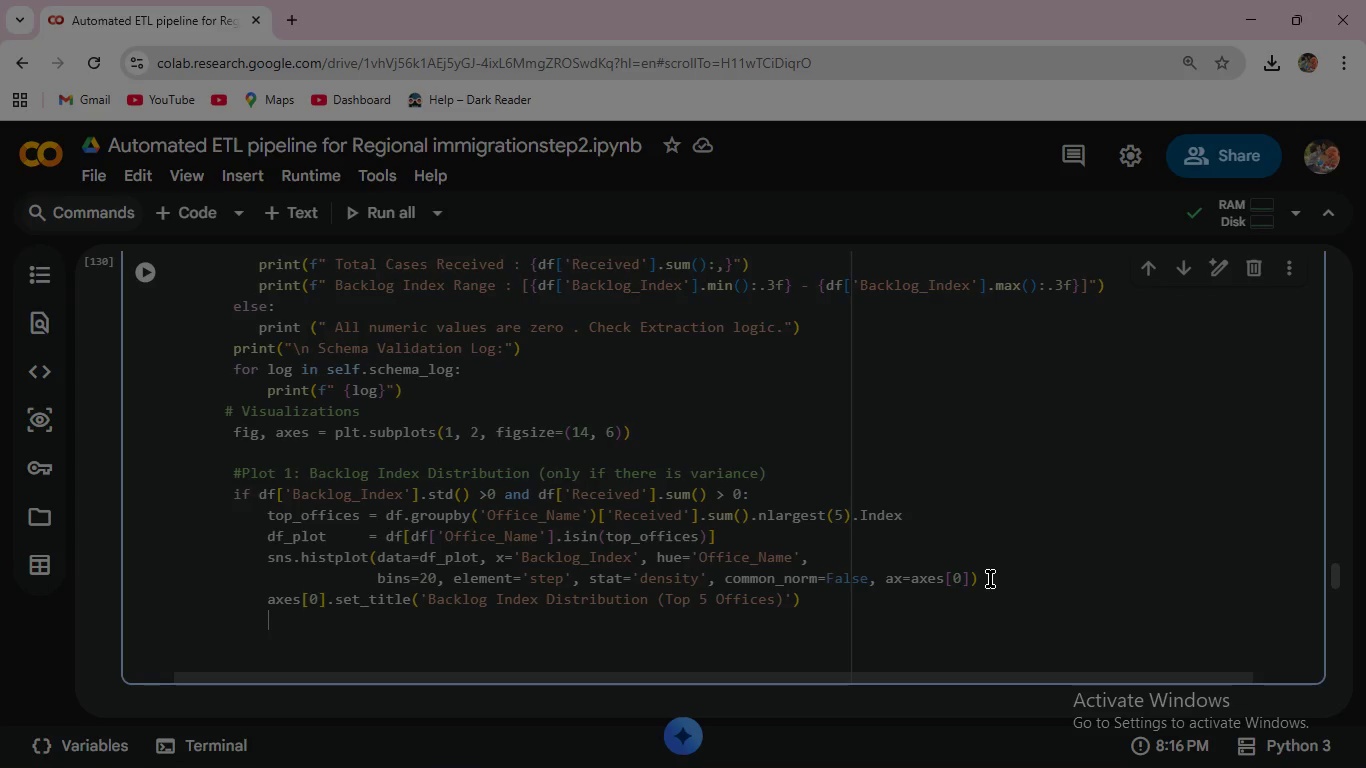 
type(axes[0)
 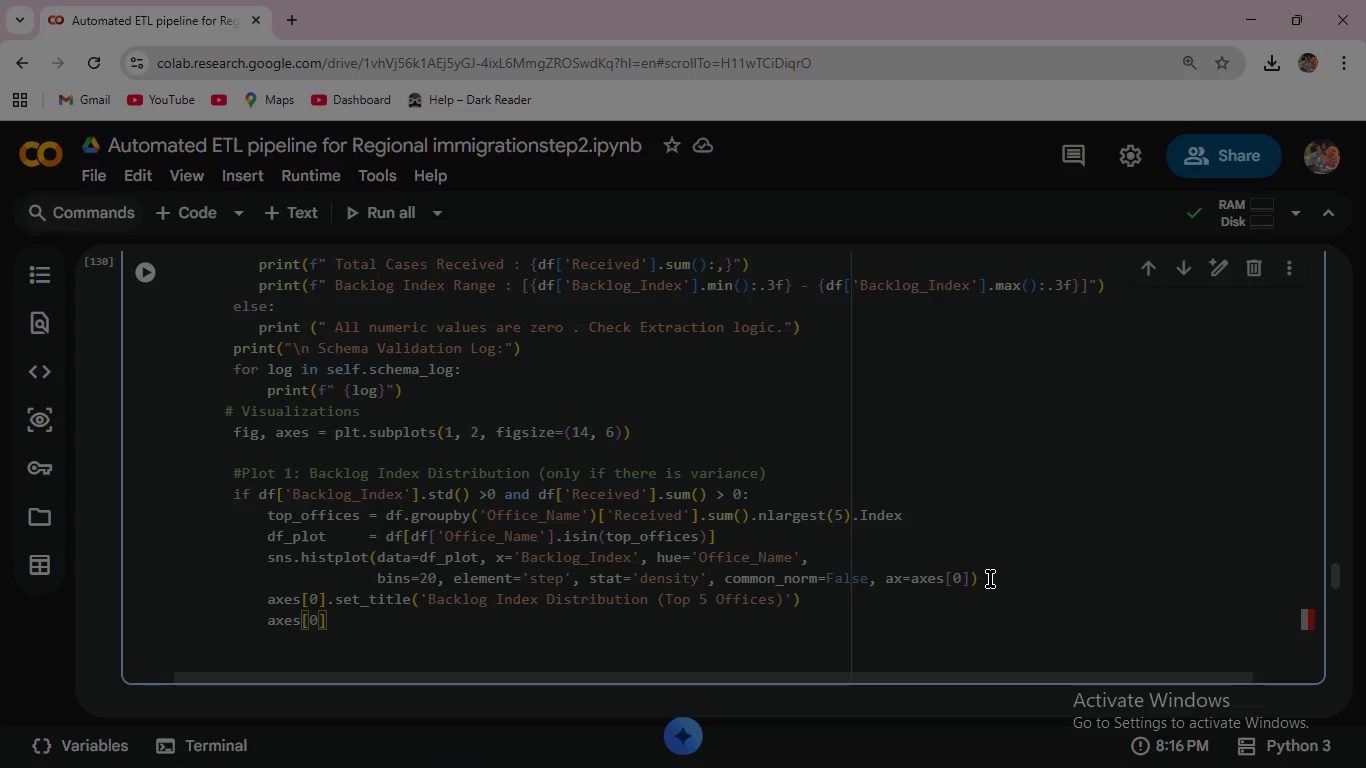 
key(ArrowRight)
 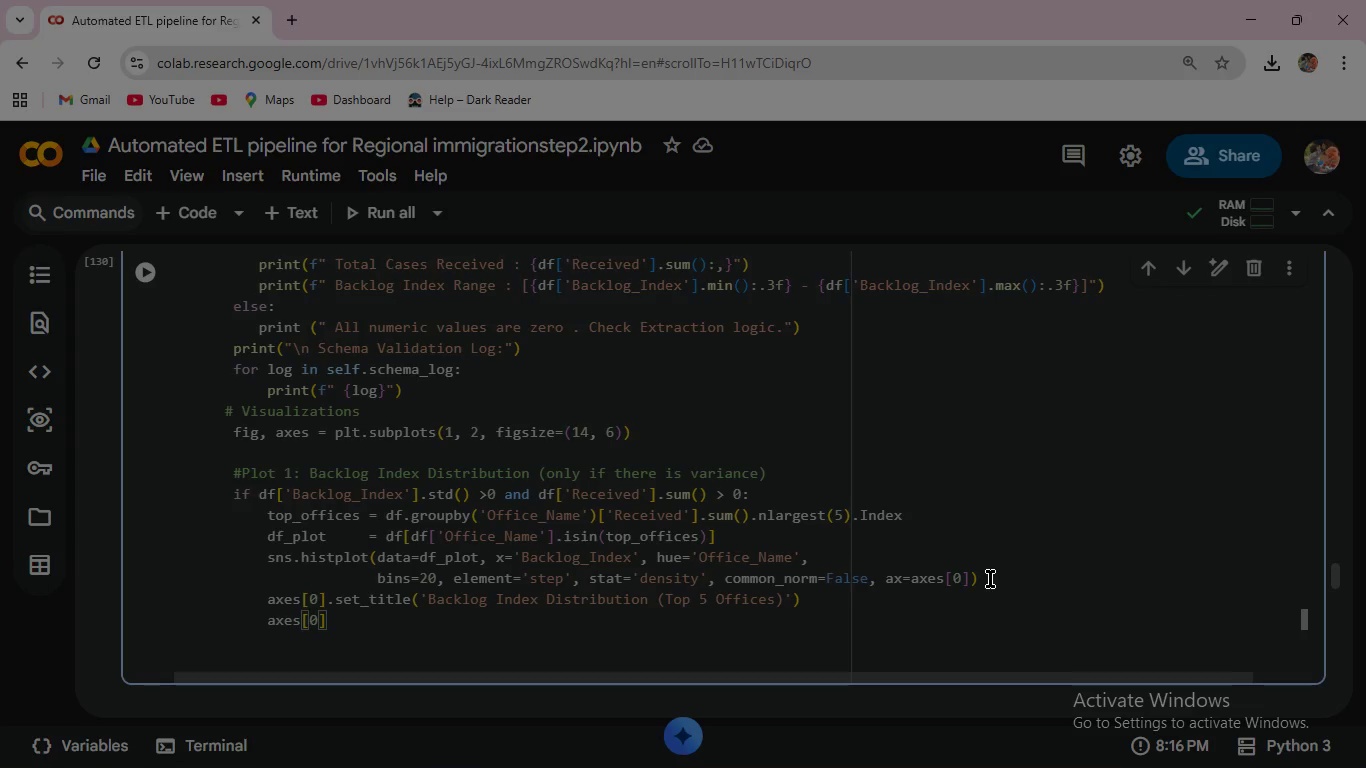 
type(.set_xlabel('Backlog Index Ratio)
 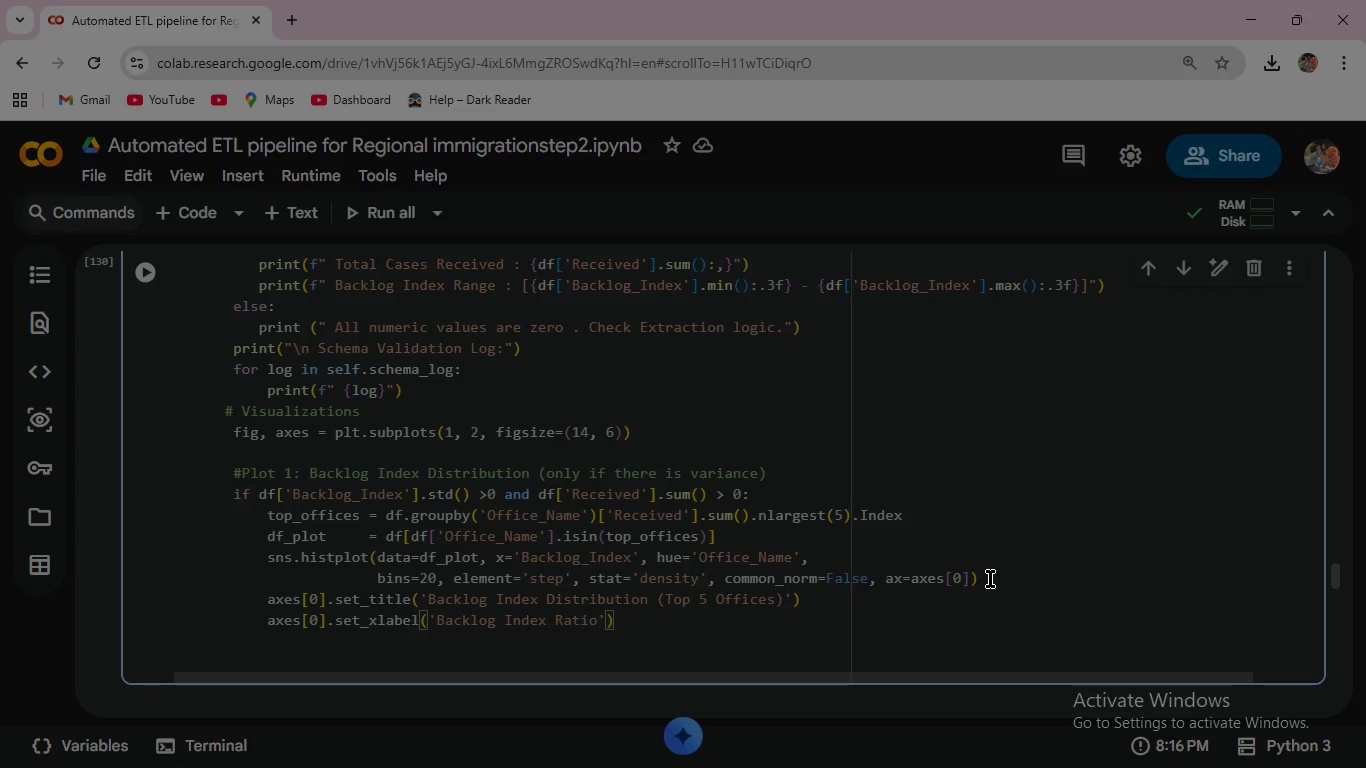 
key(ArrowRight)
 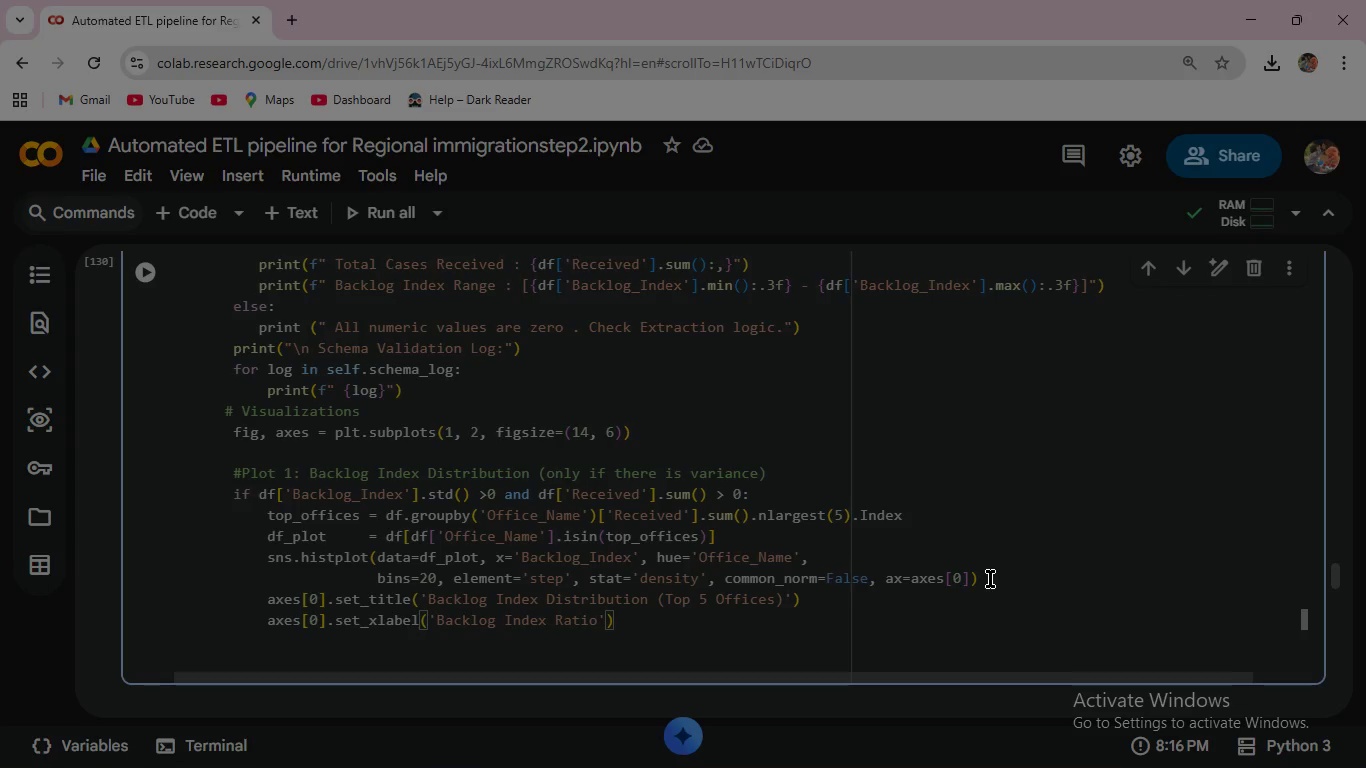 
key(ArrowRight)
 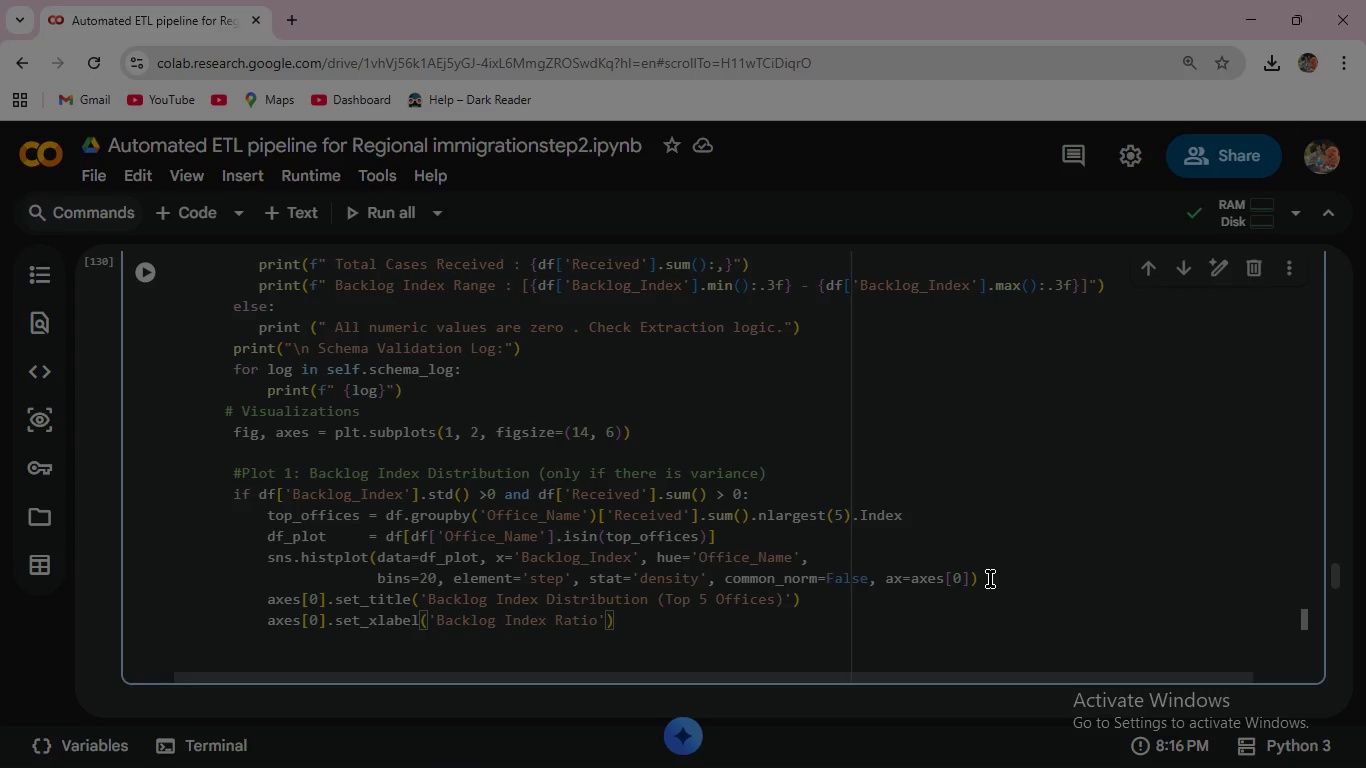 
key(Enter)
 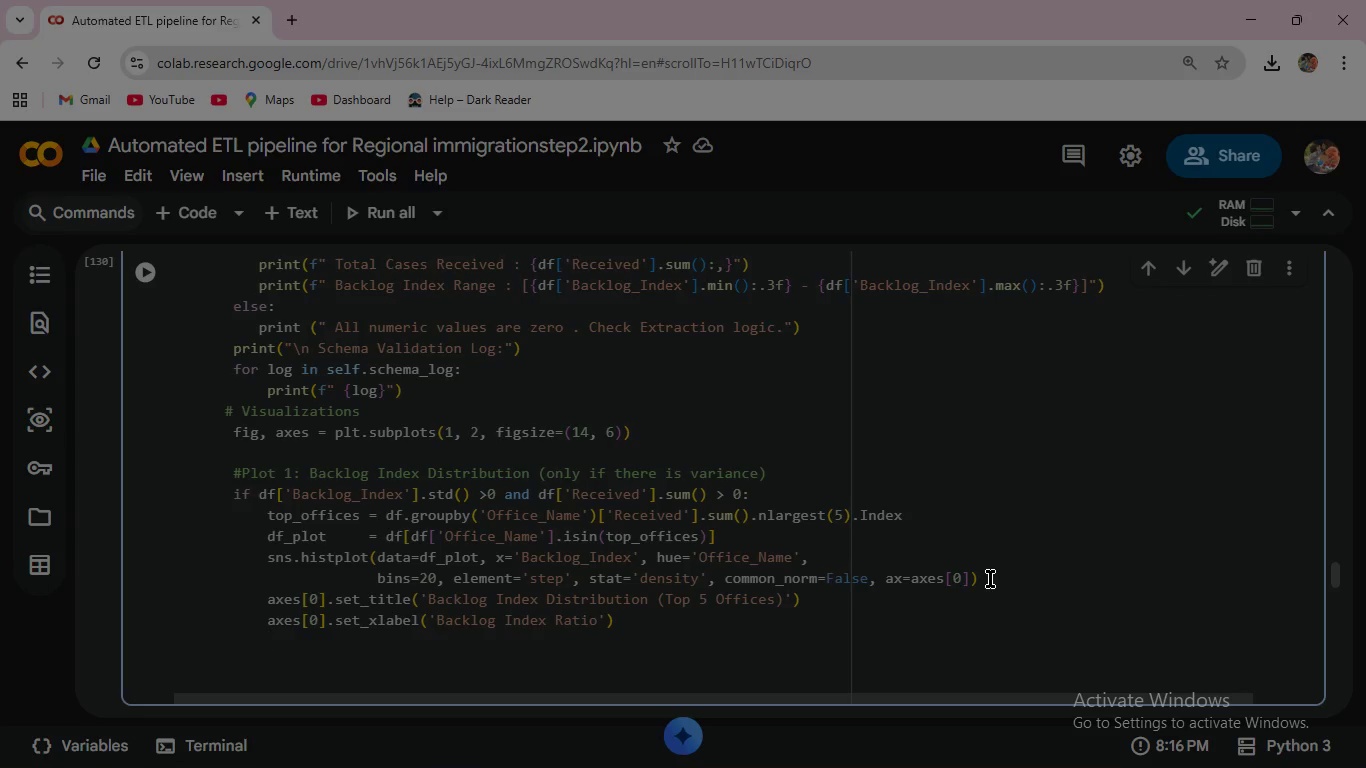 
key(Backspace)
key(Backspace)
key(Backspace)
type(else: )
 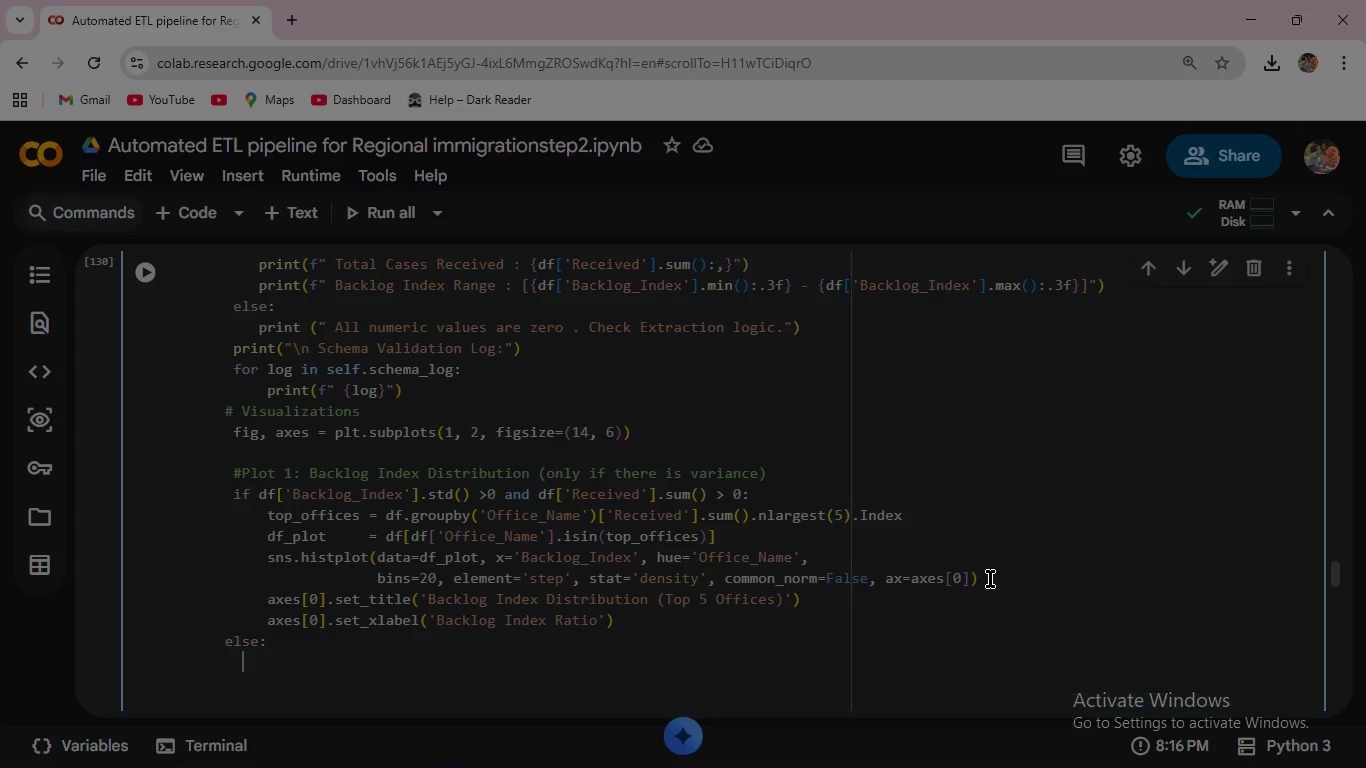 
key(Enter)
 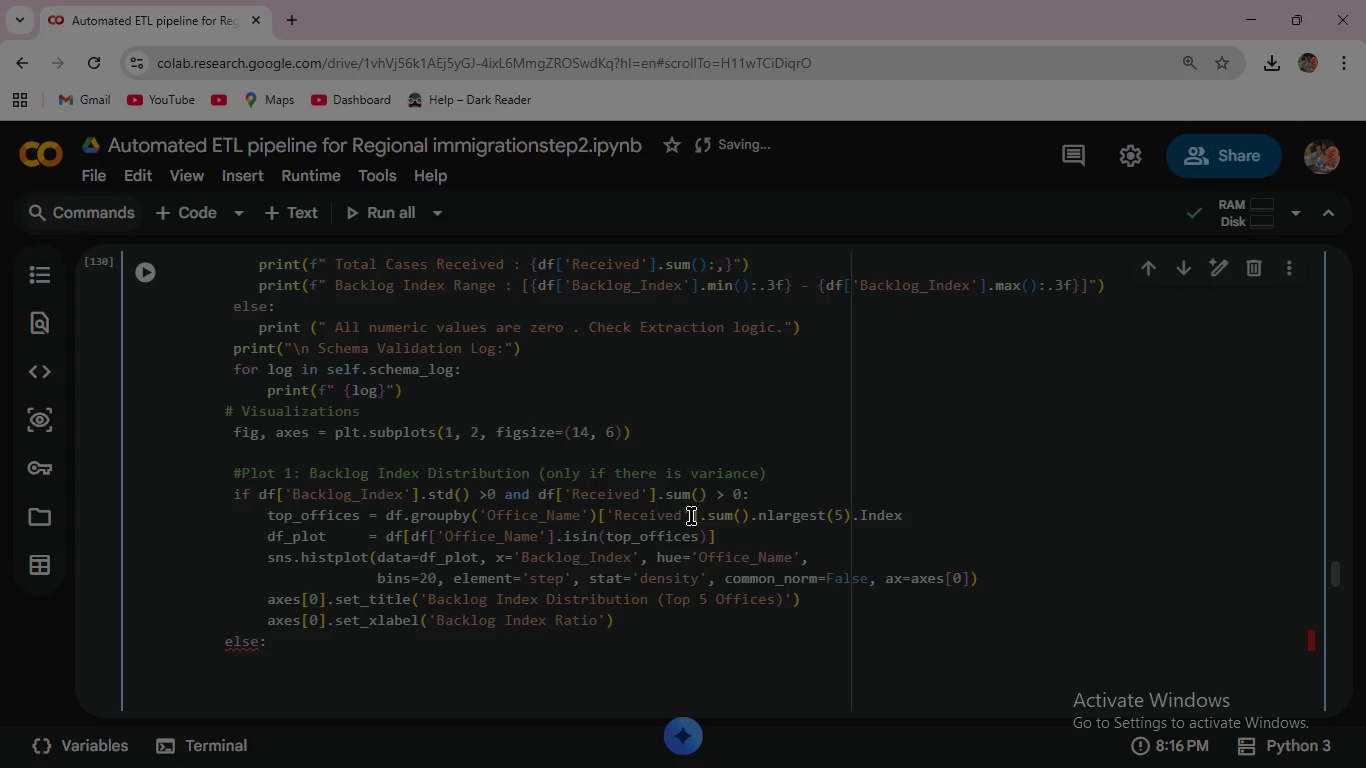 
wait(5.03)
 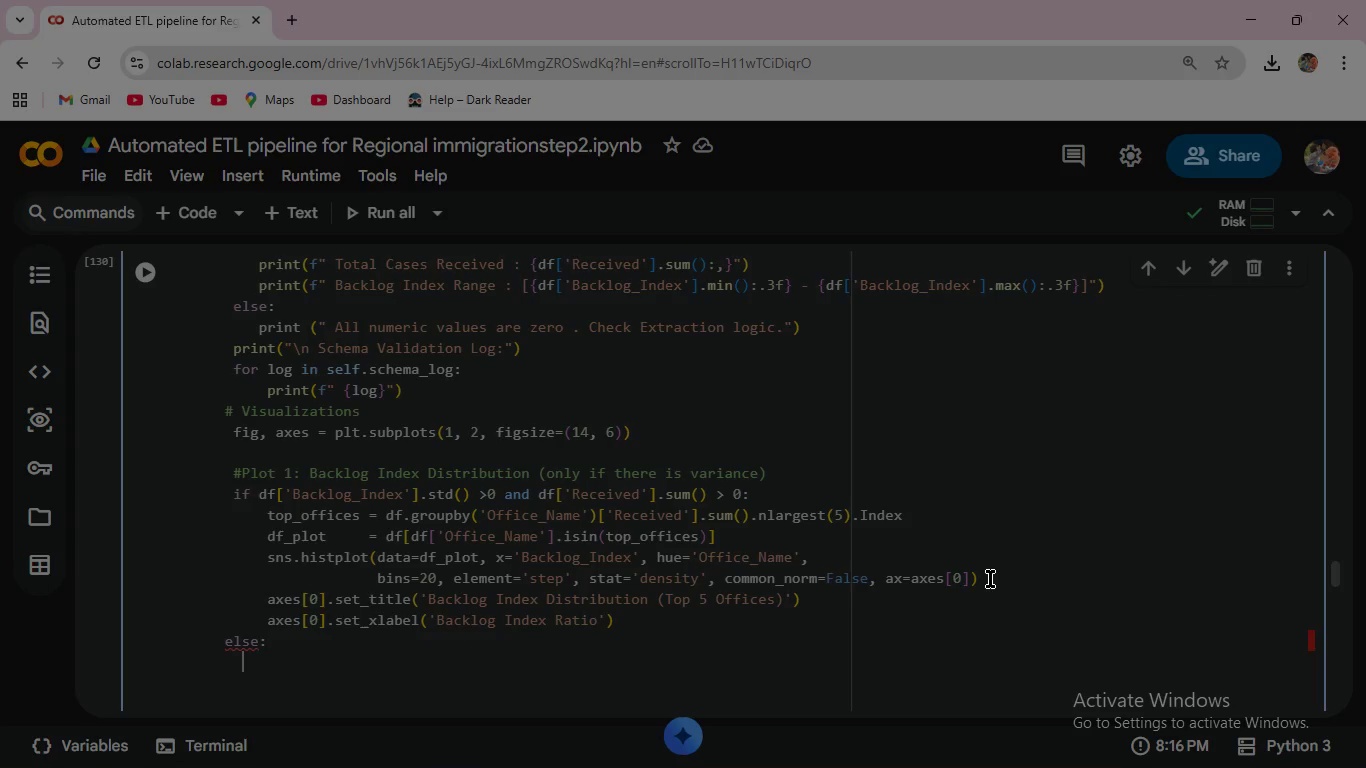 
left_click([224, 635])
 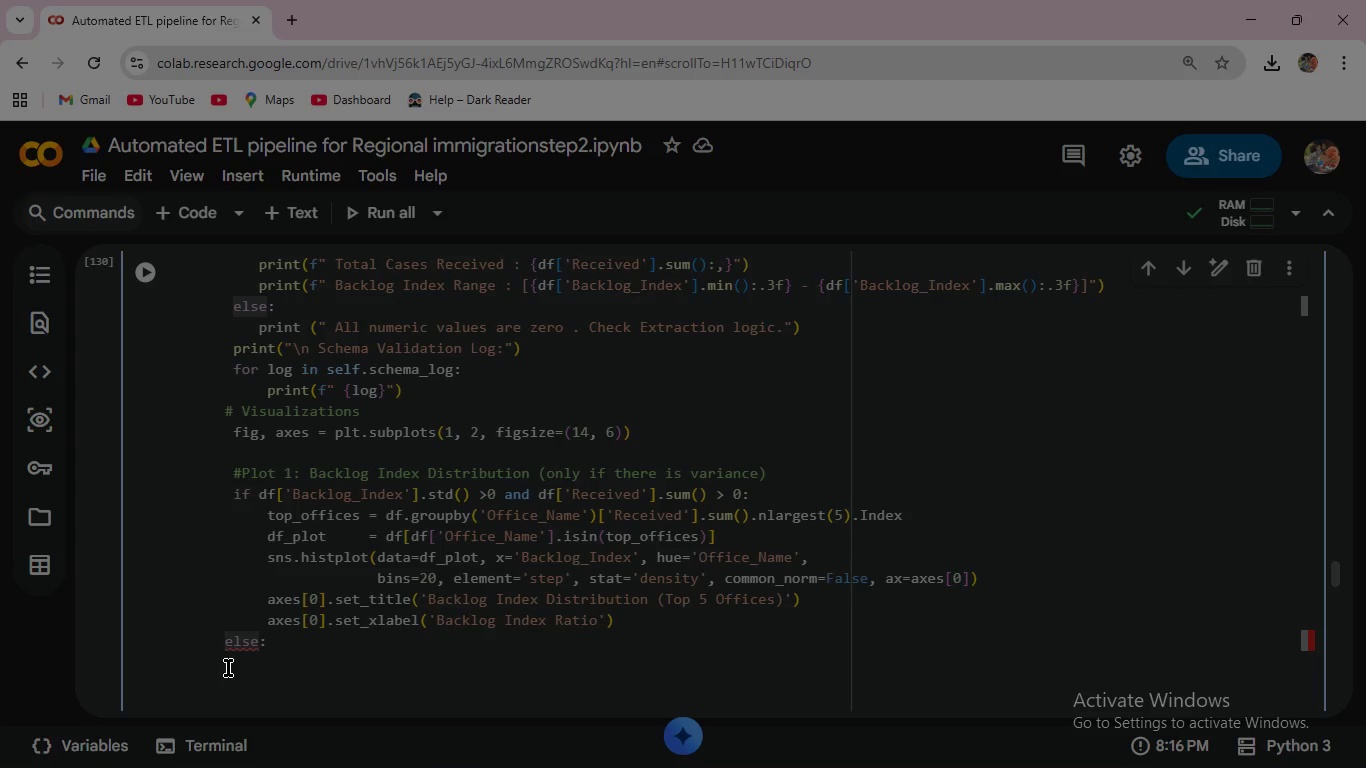 
key(B)
 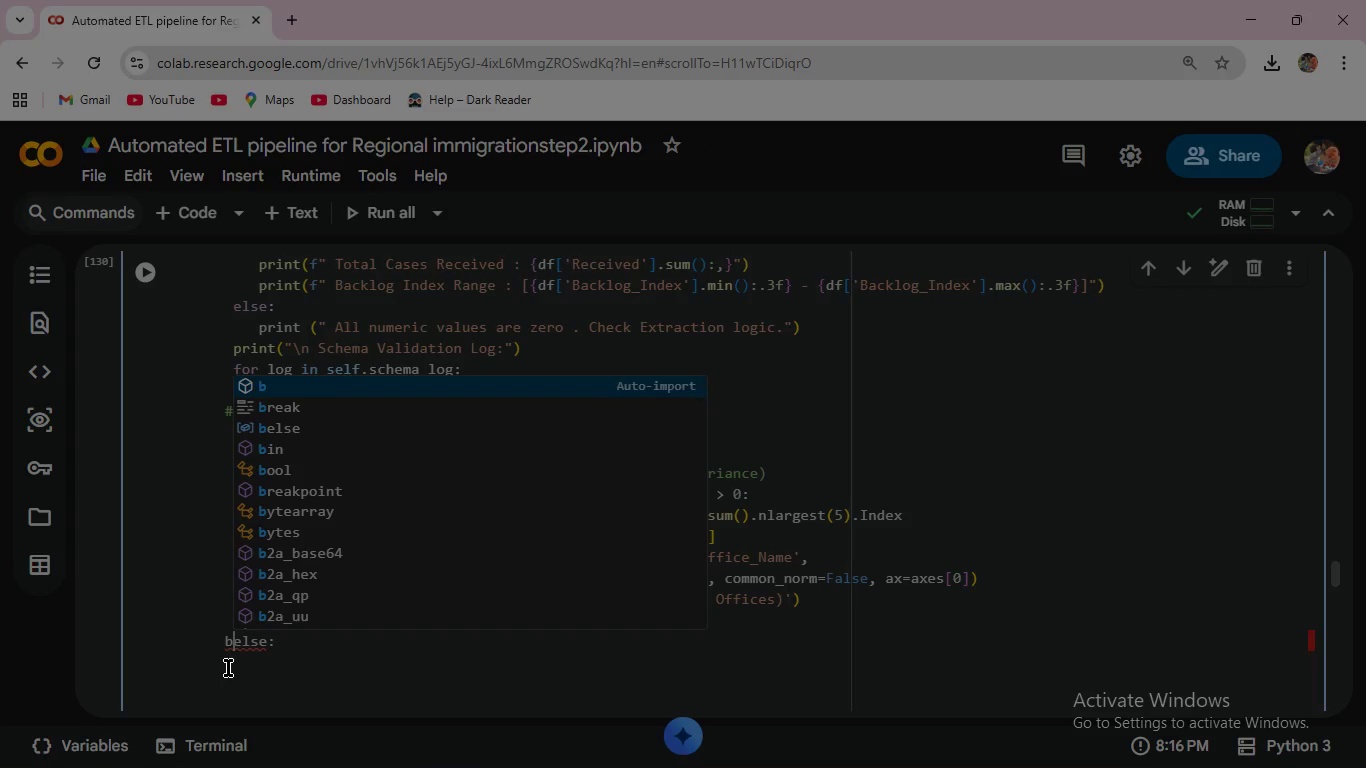 
key(Backspace)
 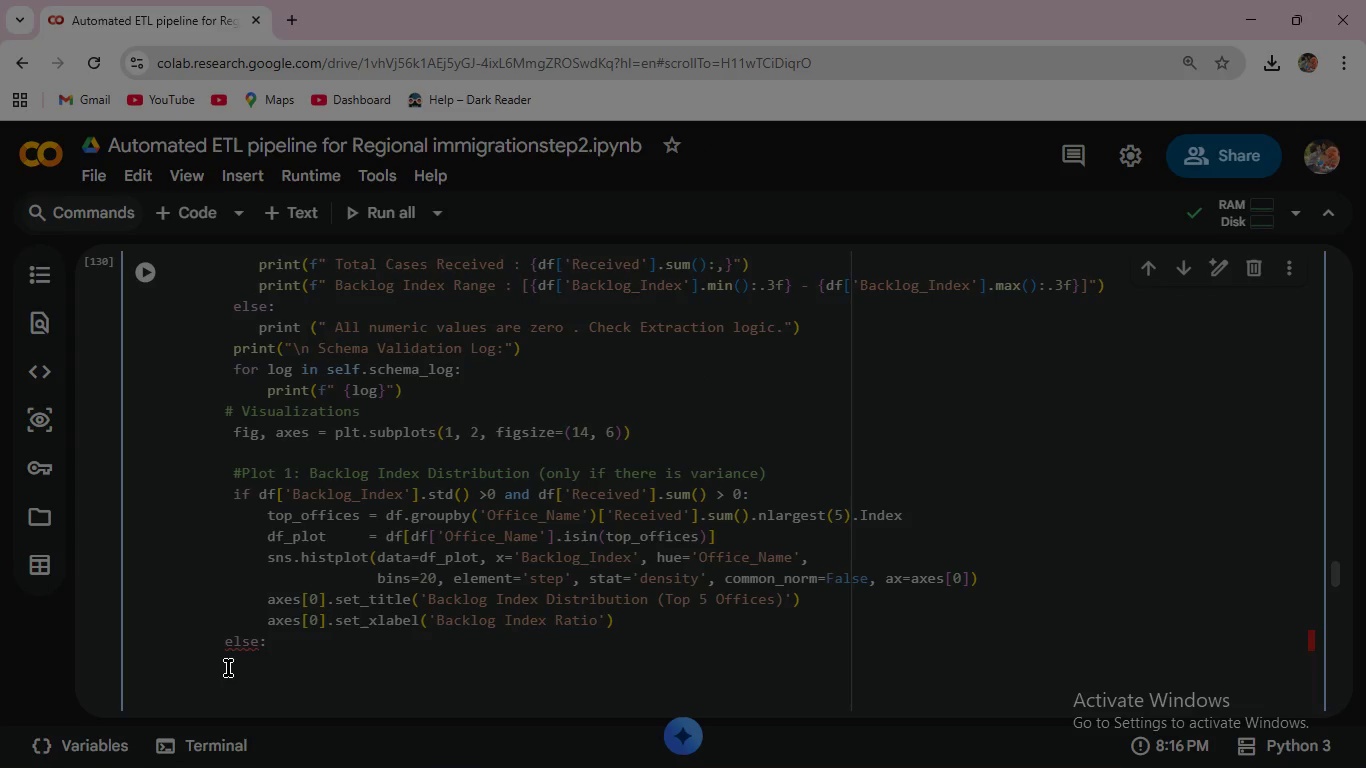 
key(Space)
 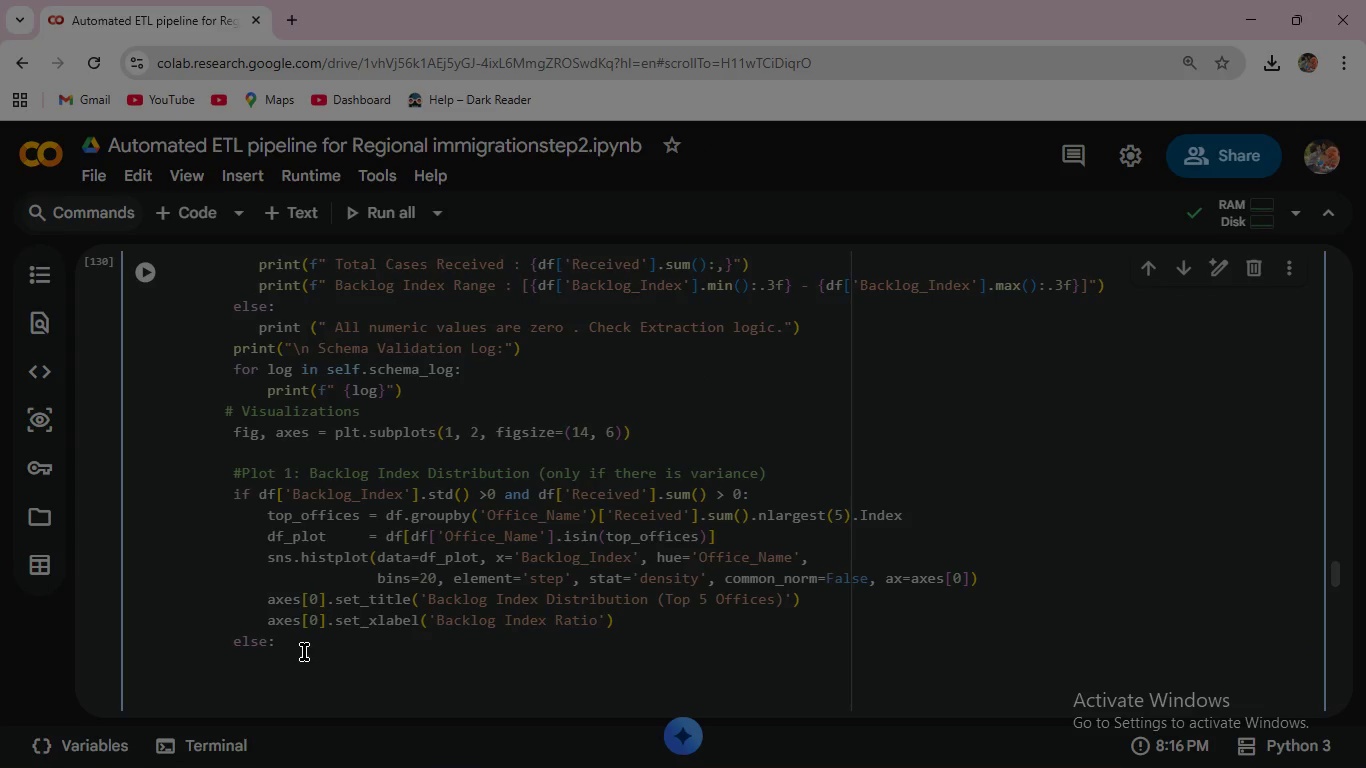 
left_click([297, 645])
 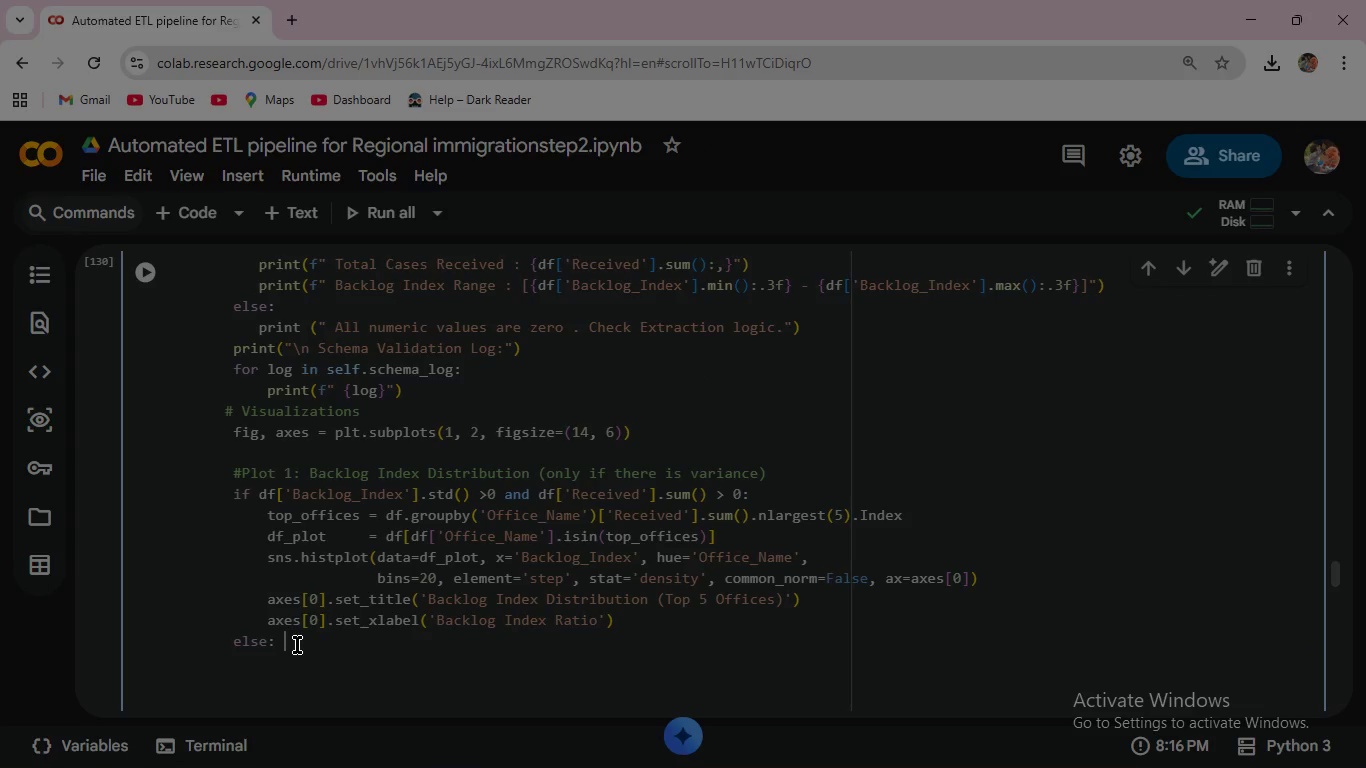 
key(Enter)
 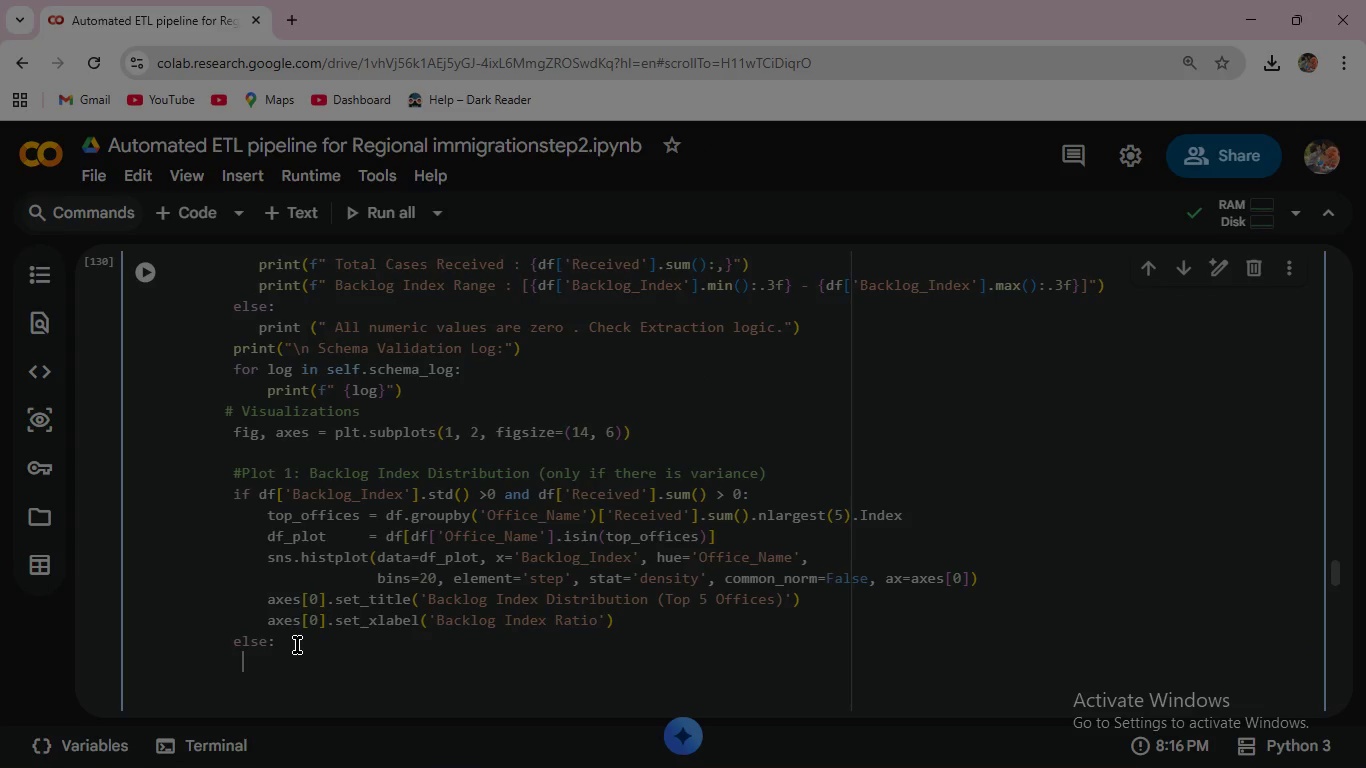 
type(   )
key(Backspace)
type(axes[0)
 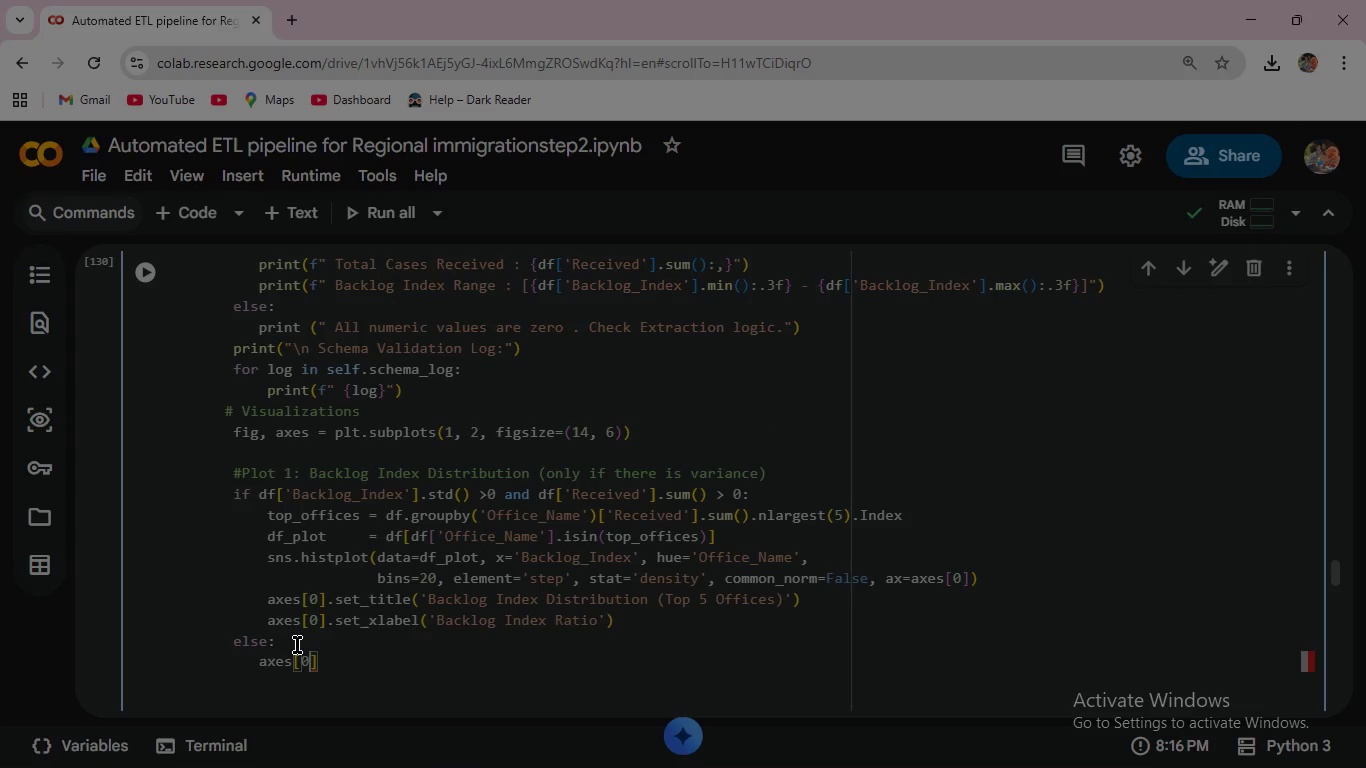 
key(ArrowRight)
 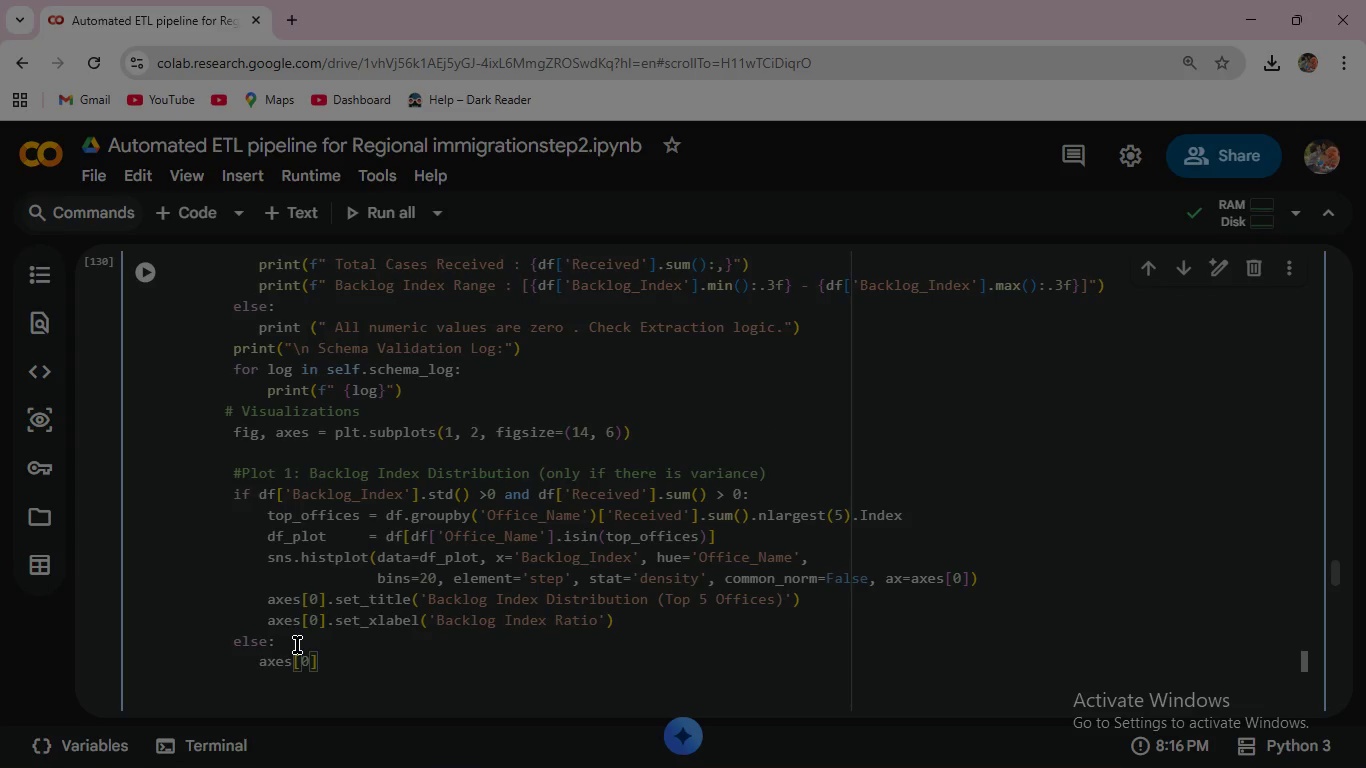 
type(.text(0.5, 0.5)
 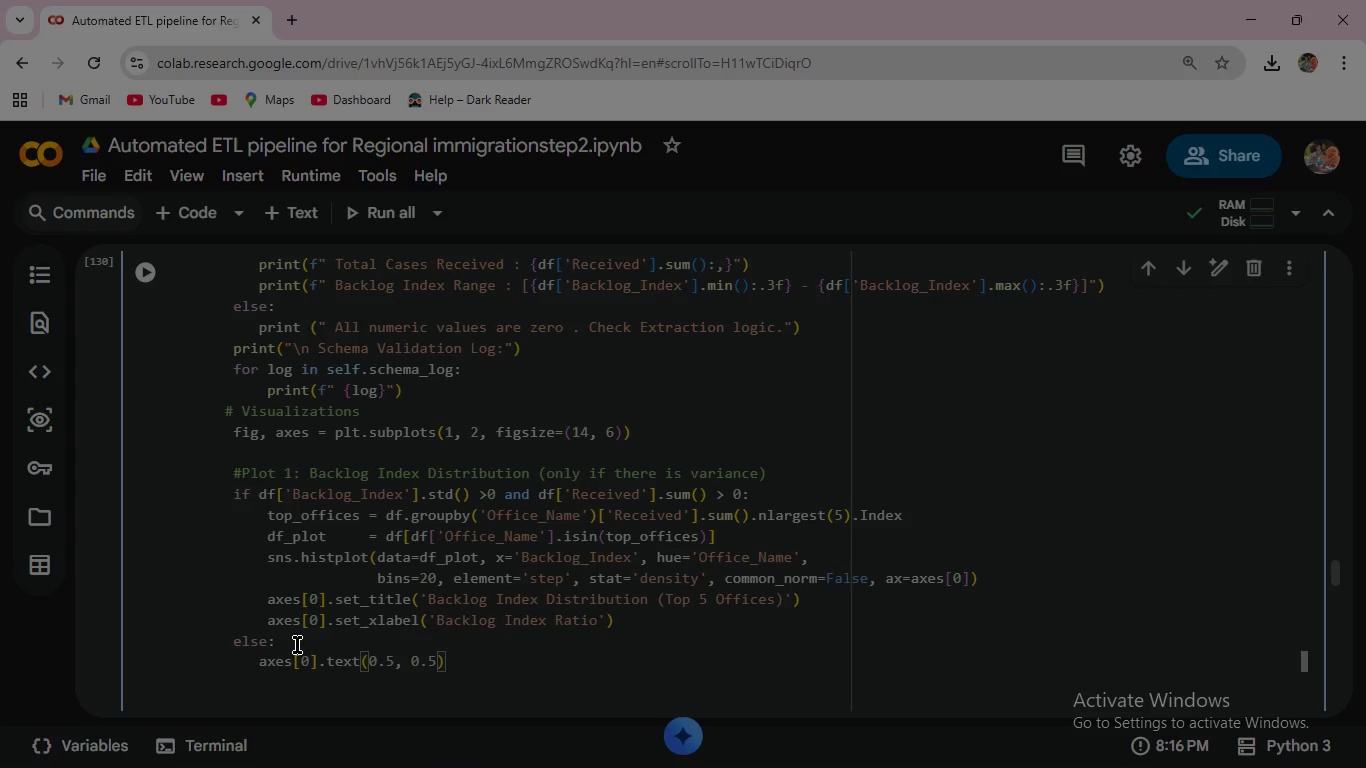 
type(, 'Insufficent data fr)
key(Backspace)
type(or histogram)
 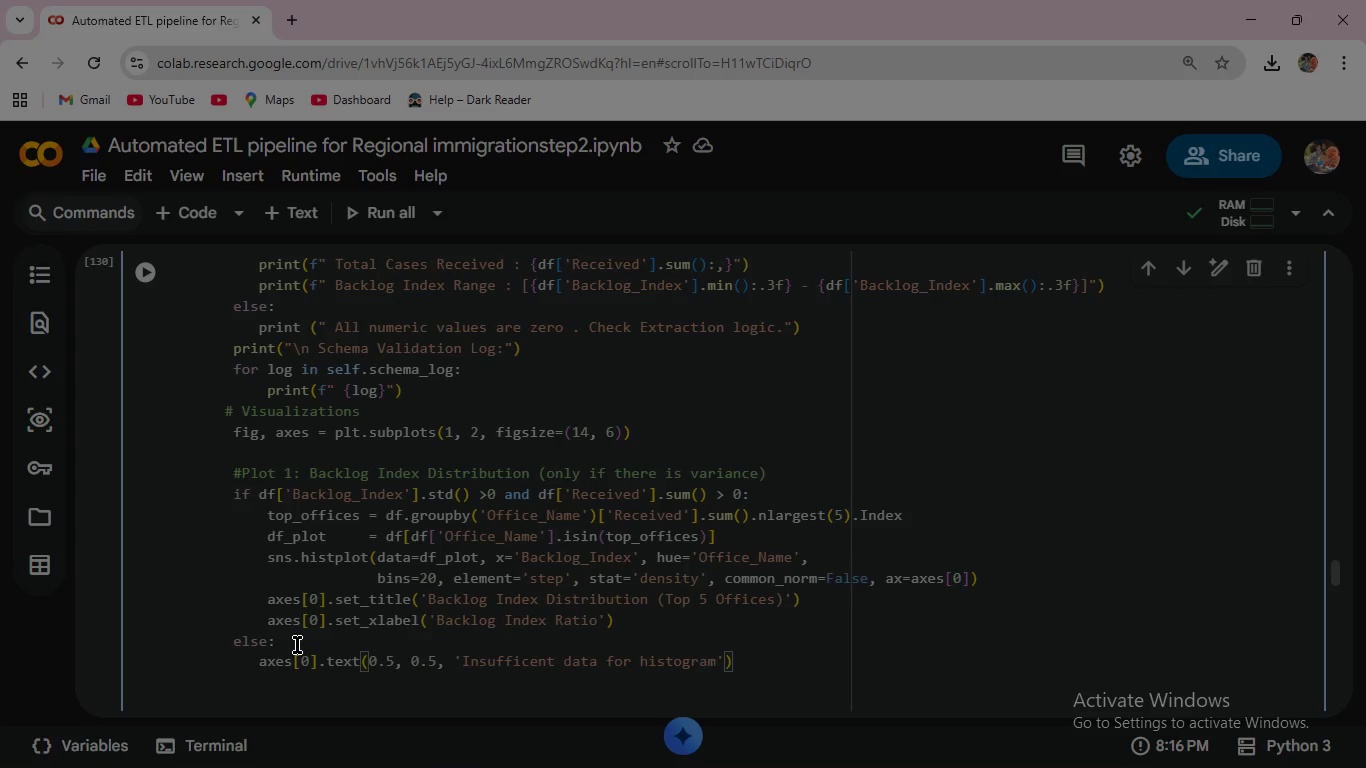 
wait(11.95)
 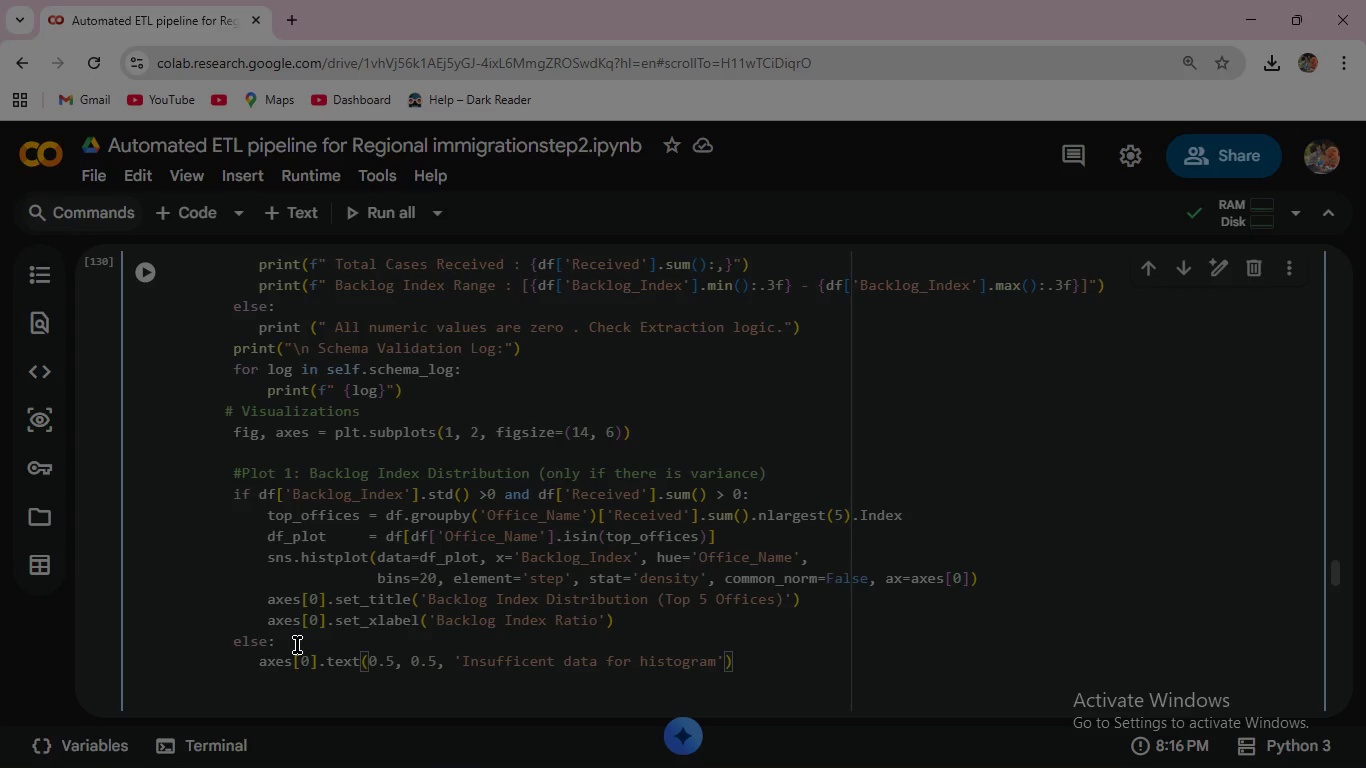 
key(Comma)
 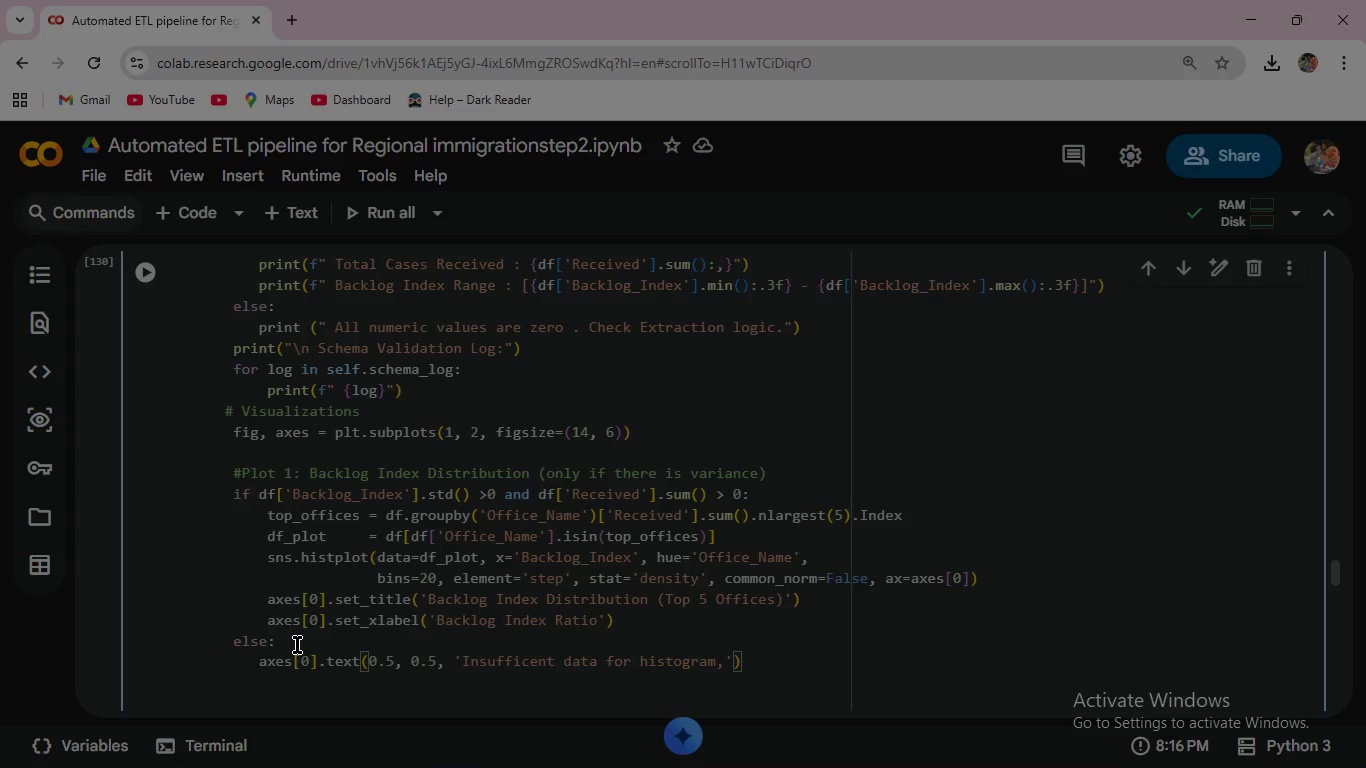 
key(Backspace)
 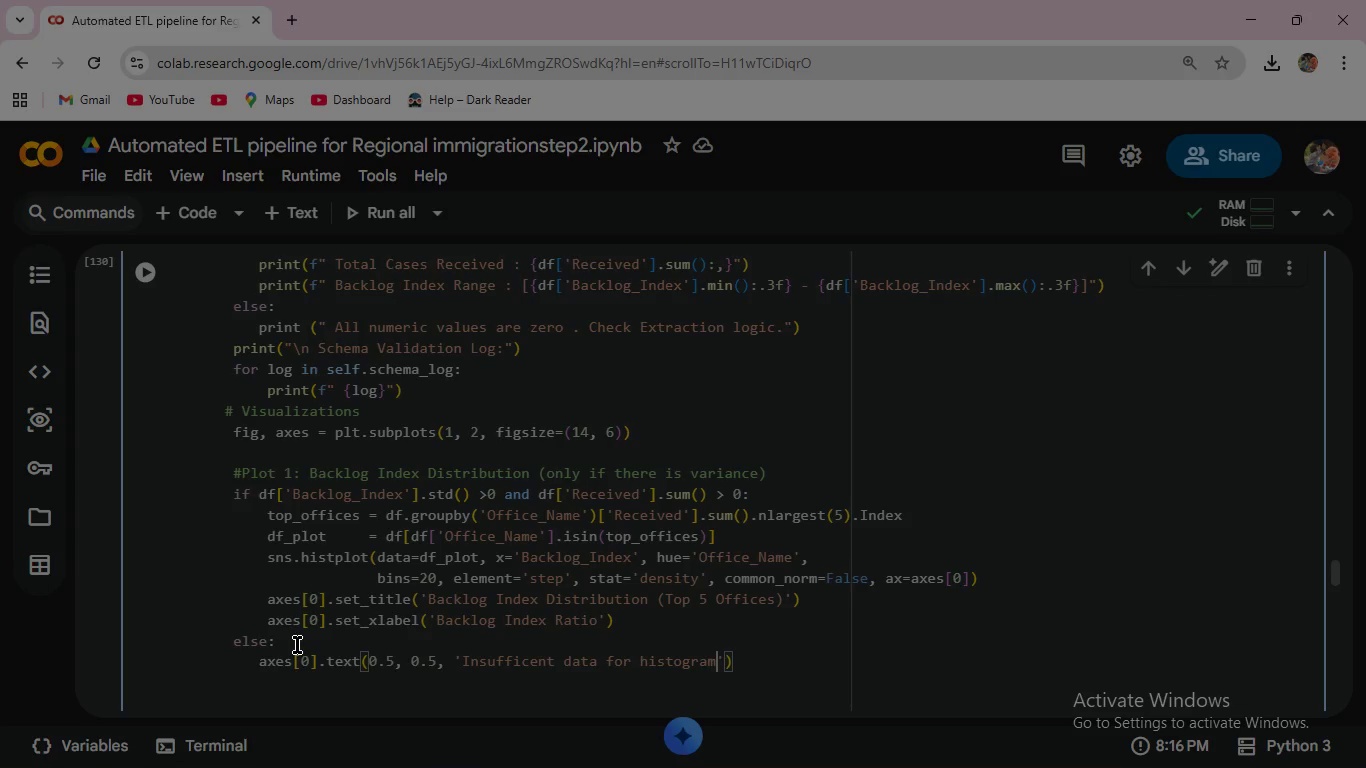 
key(ArrowRight)
 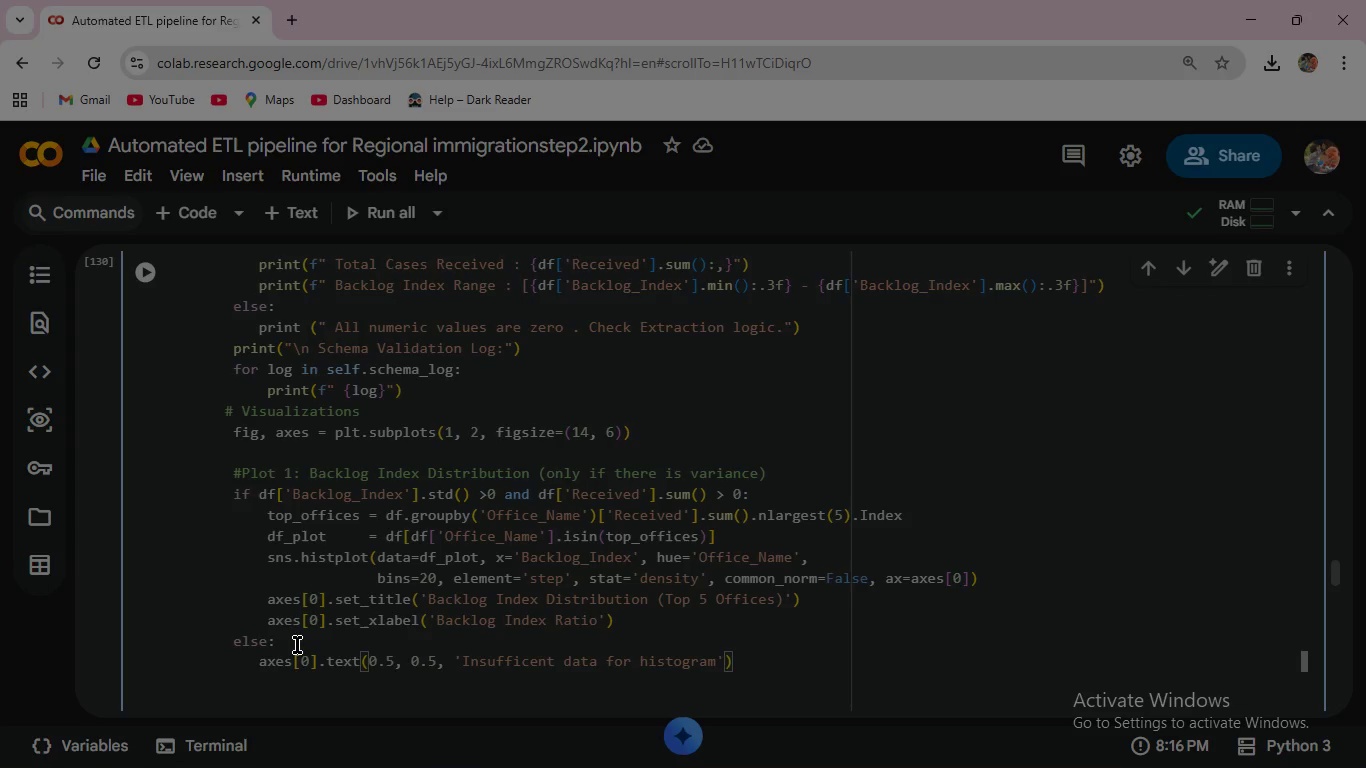 
key(Comma)
 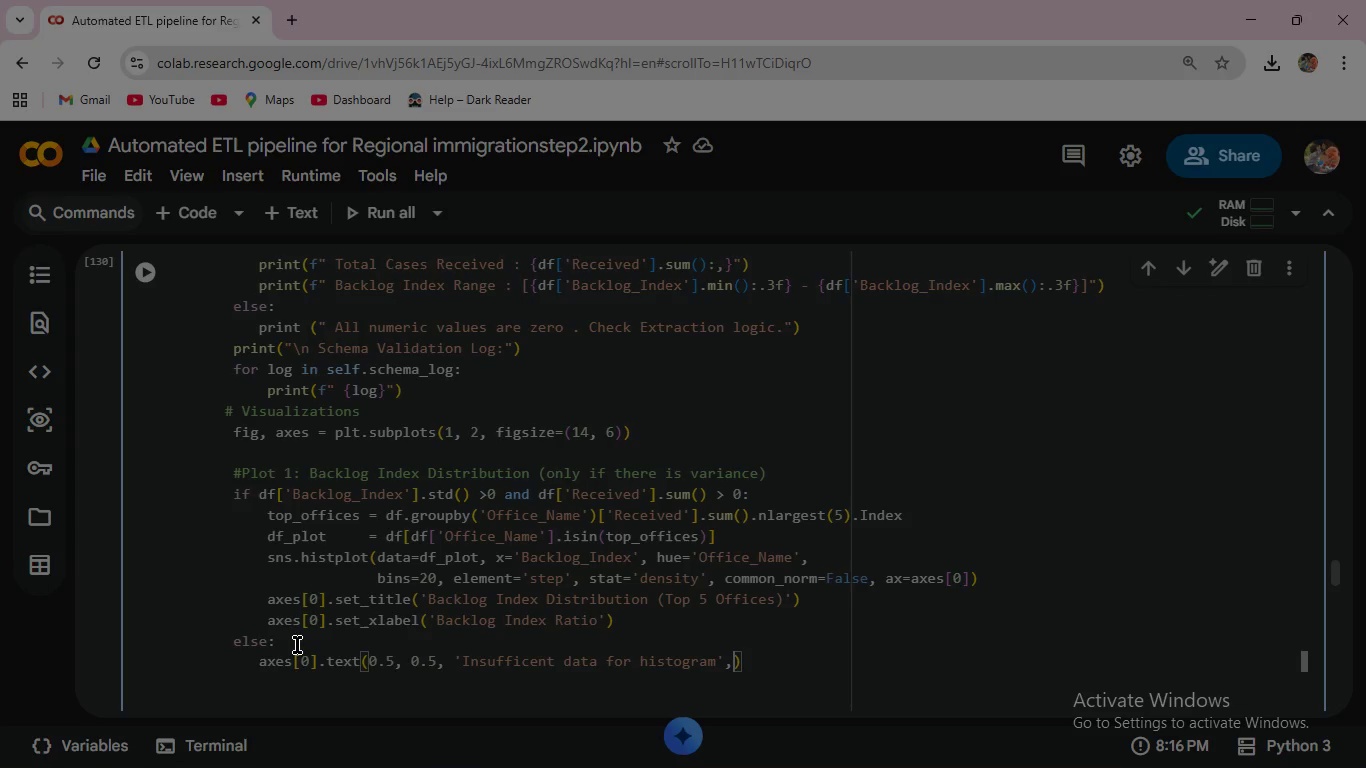 
key(Enter)
 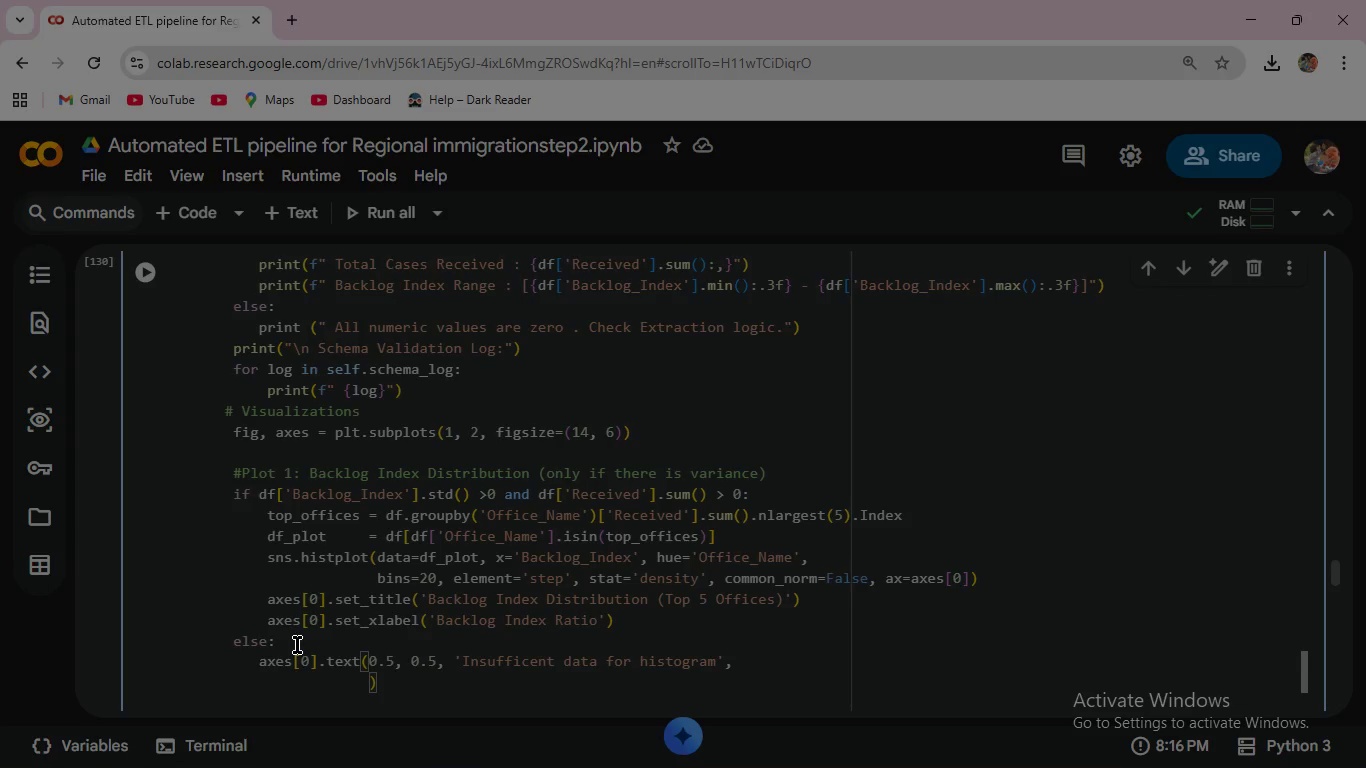 
type(ha=)
 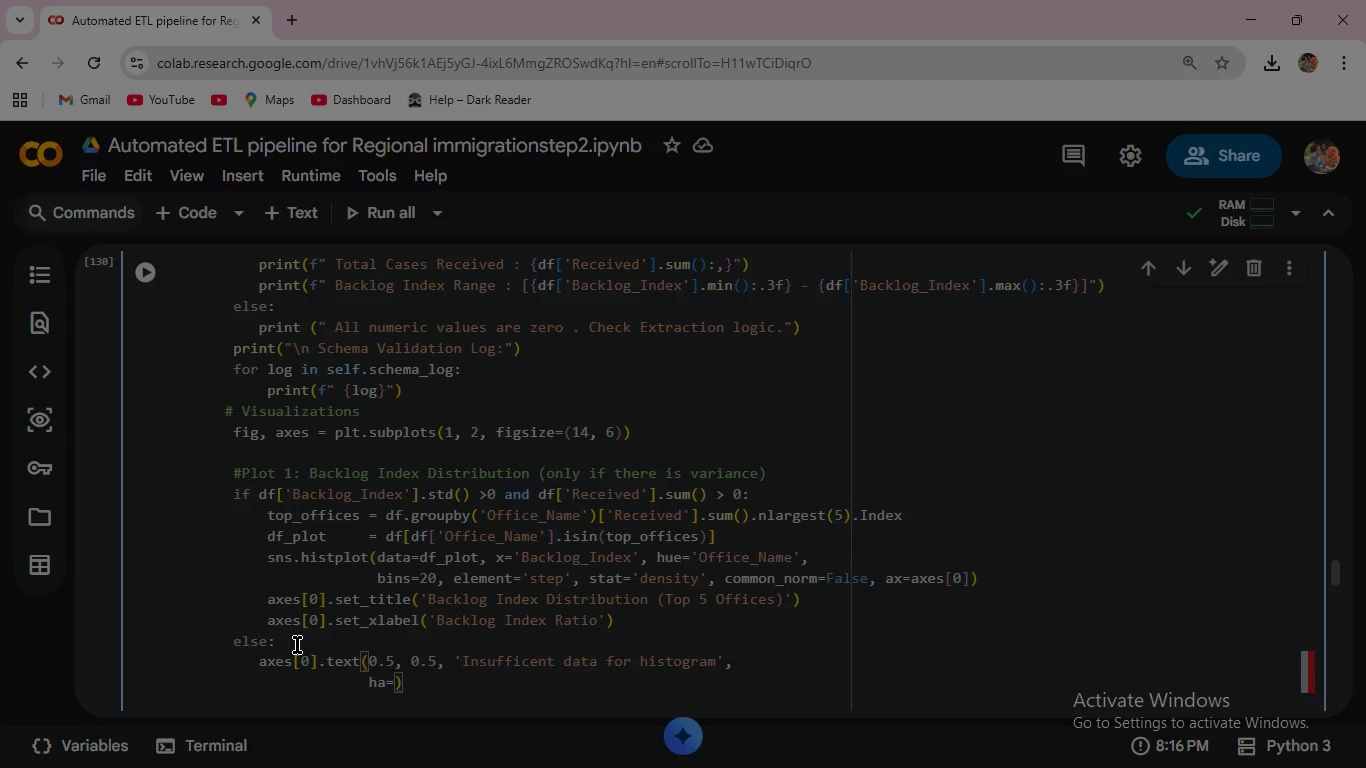 
type( 'center)
 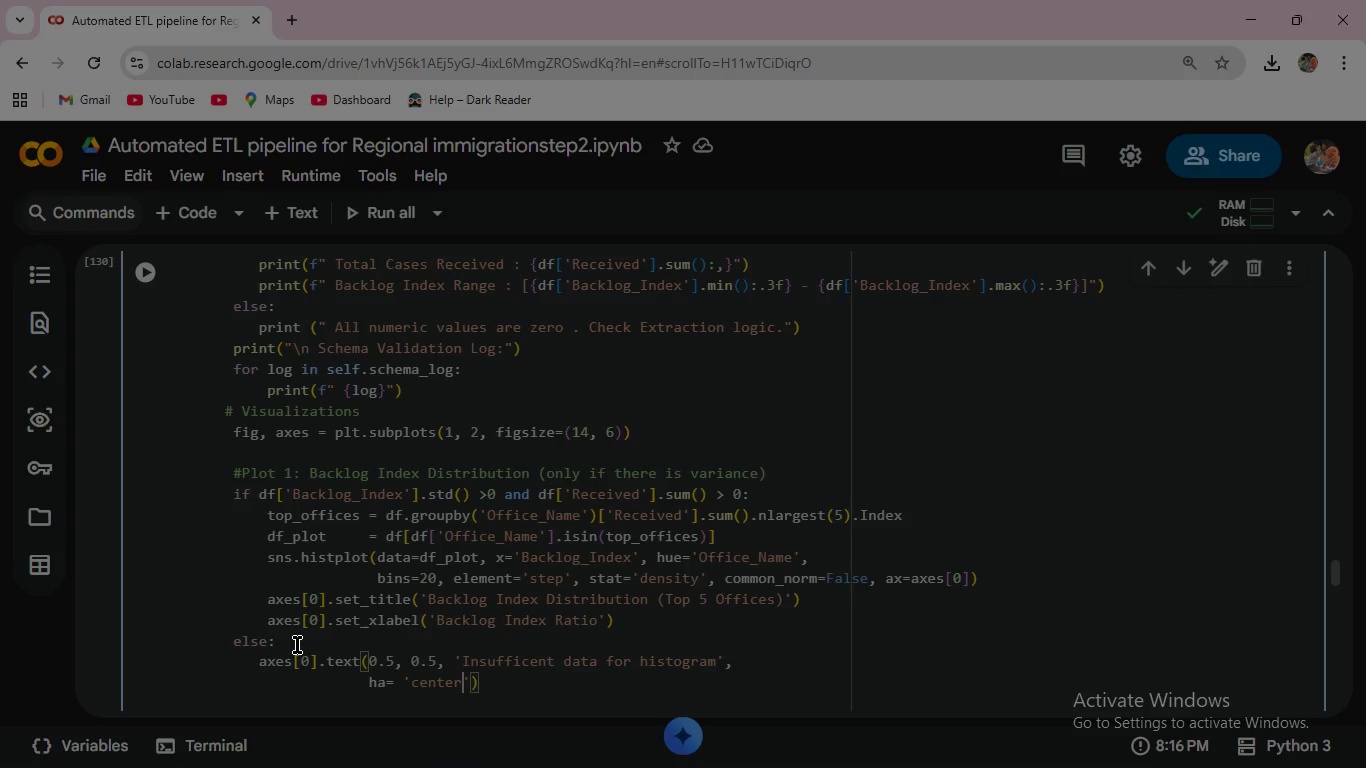 
key(ArrowRight)
 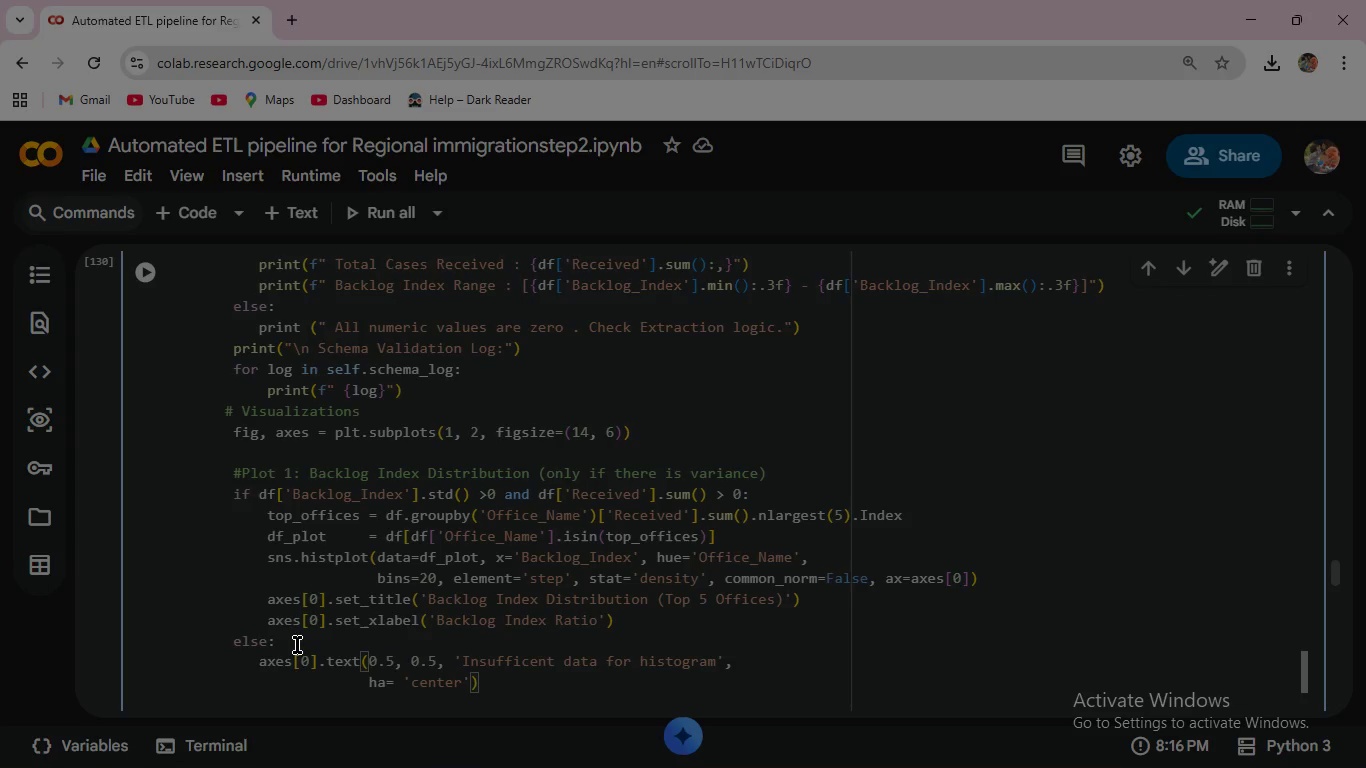 
key(Comma)
 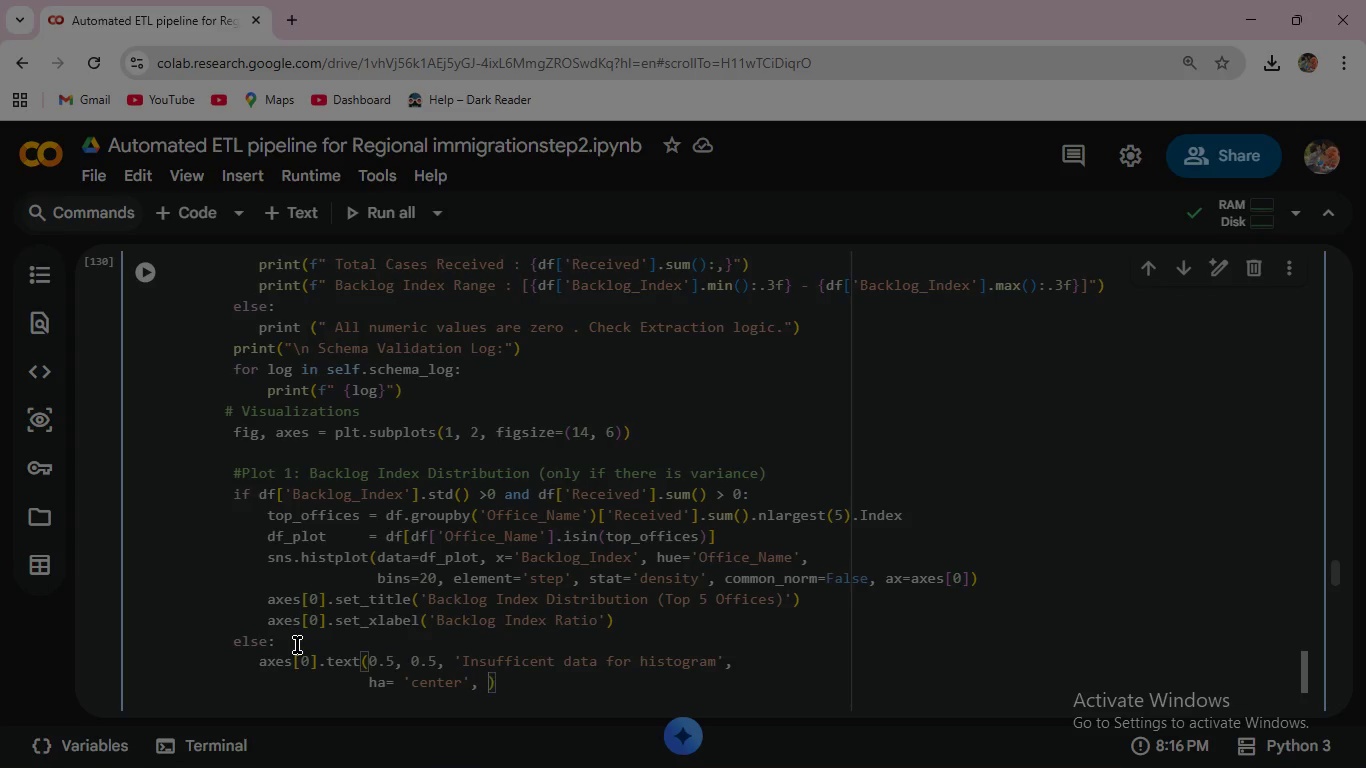 
key(Space)
 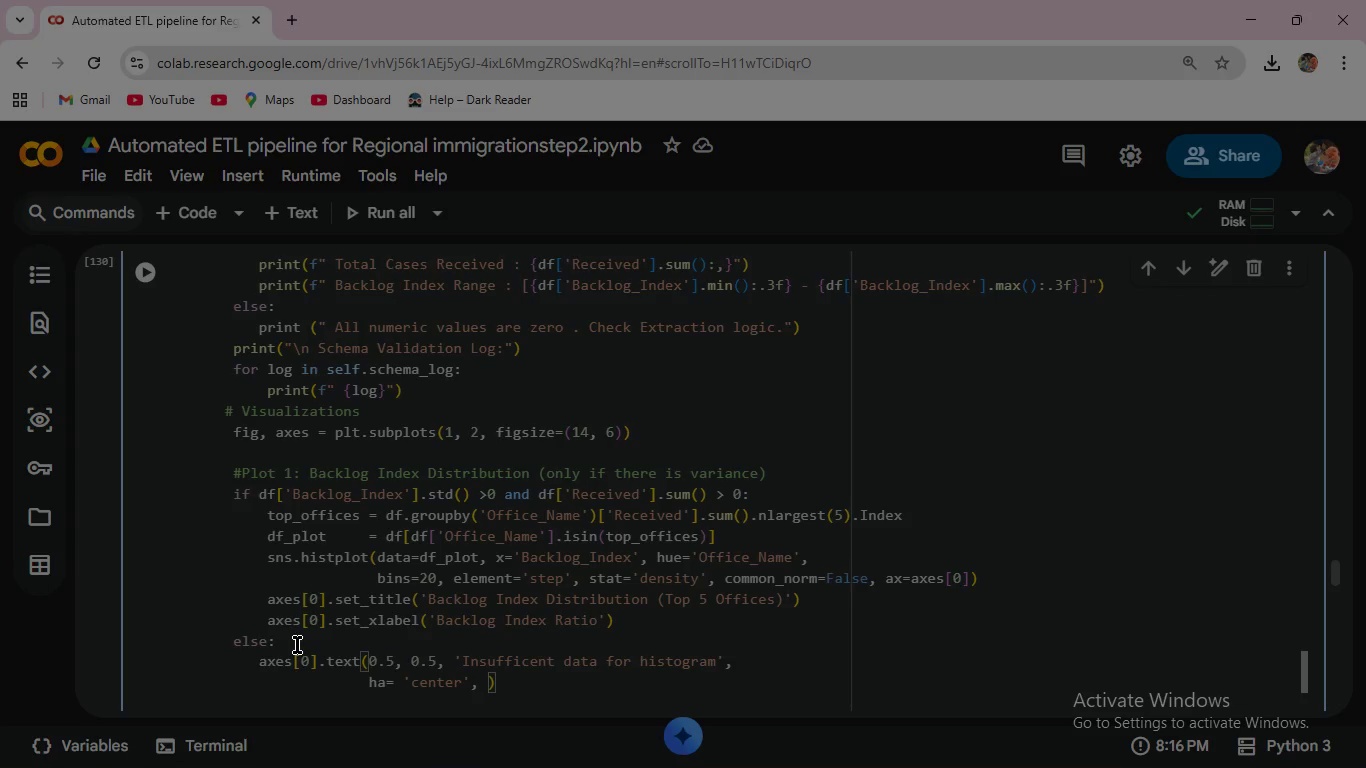 
type(va='center)
 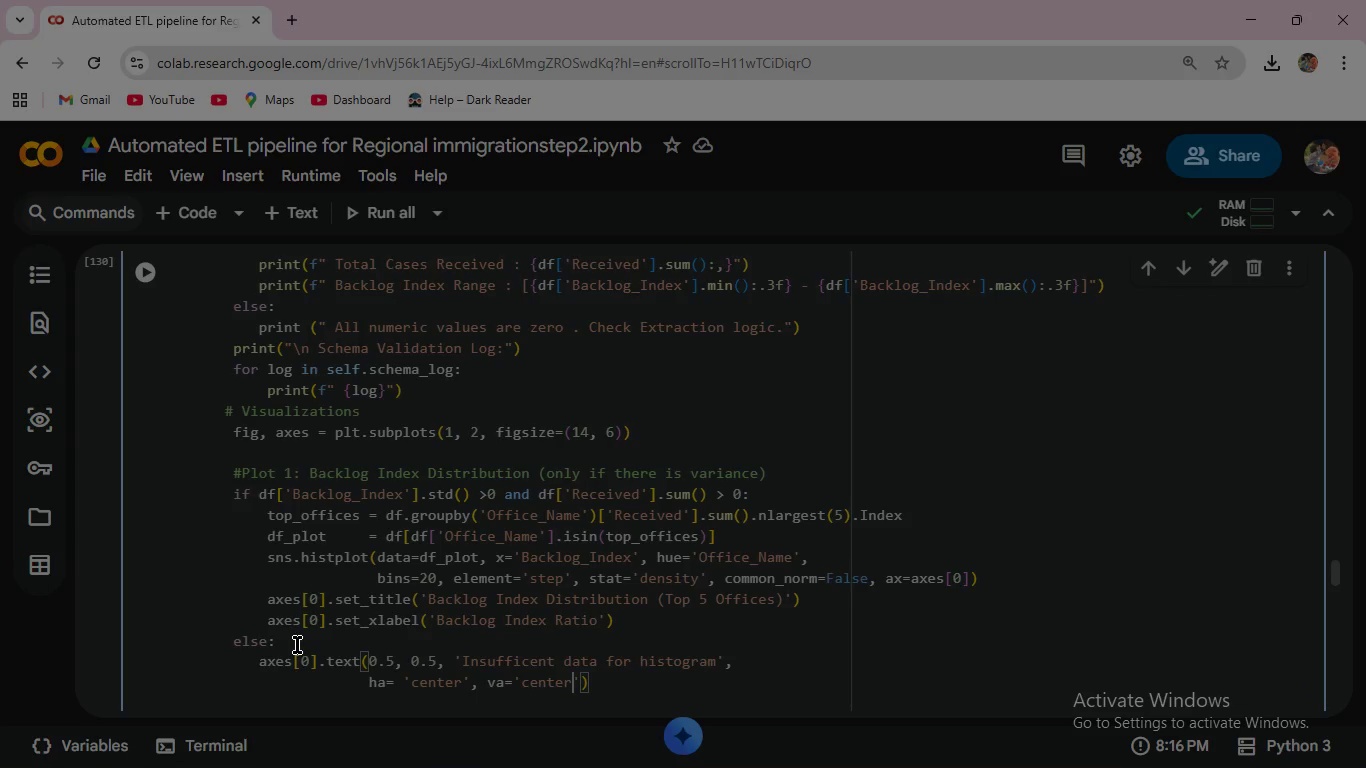 
key(ArrowRight)
 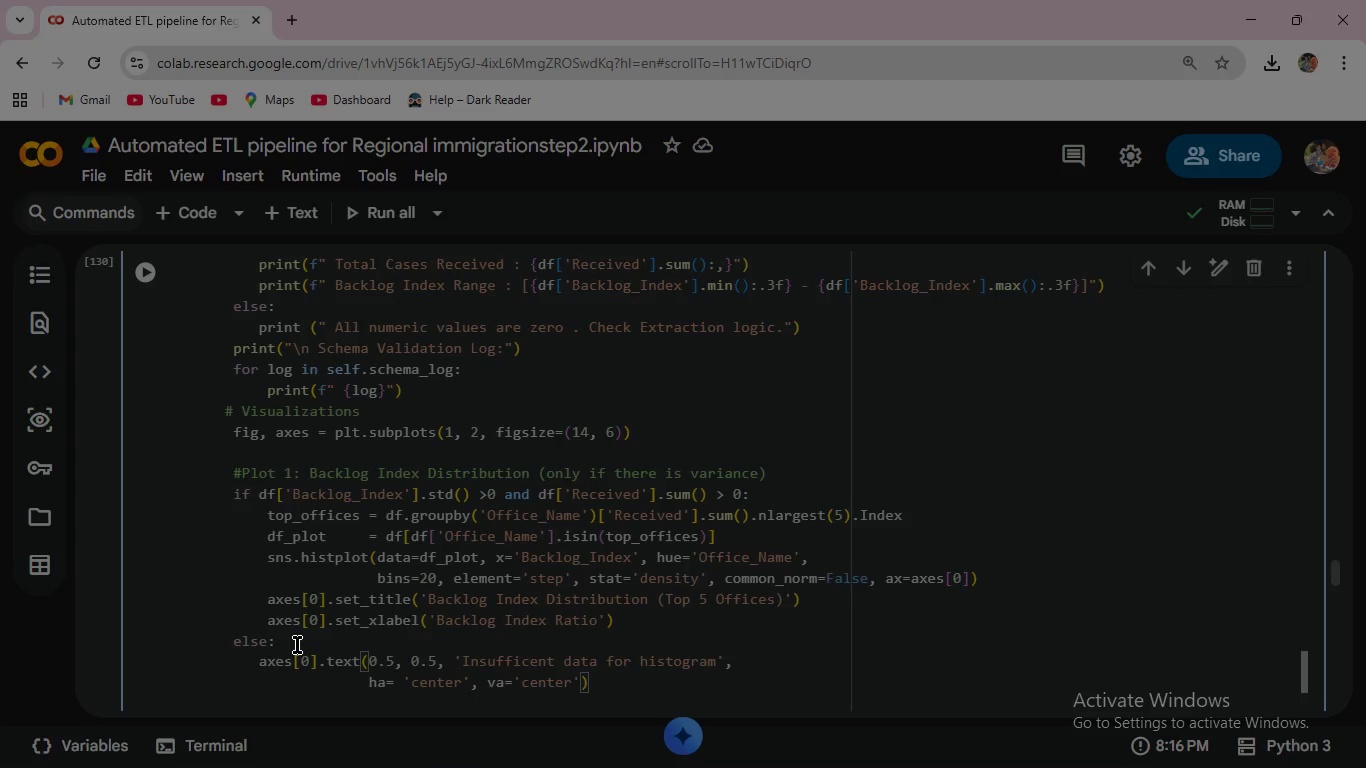 
type(, transform=axes[0)
 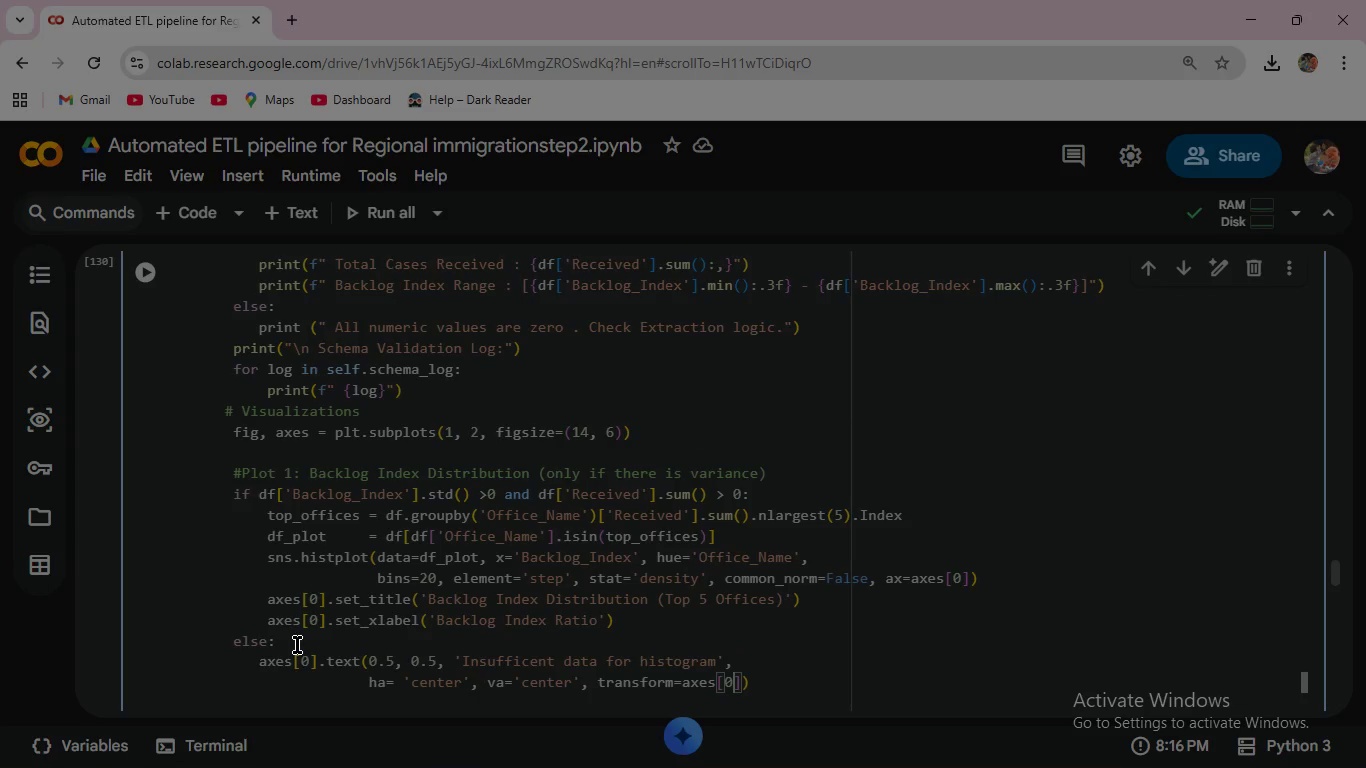 
key(ArrowRight)
 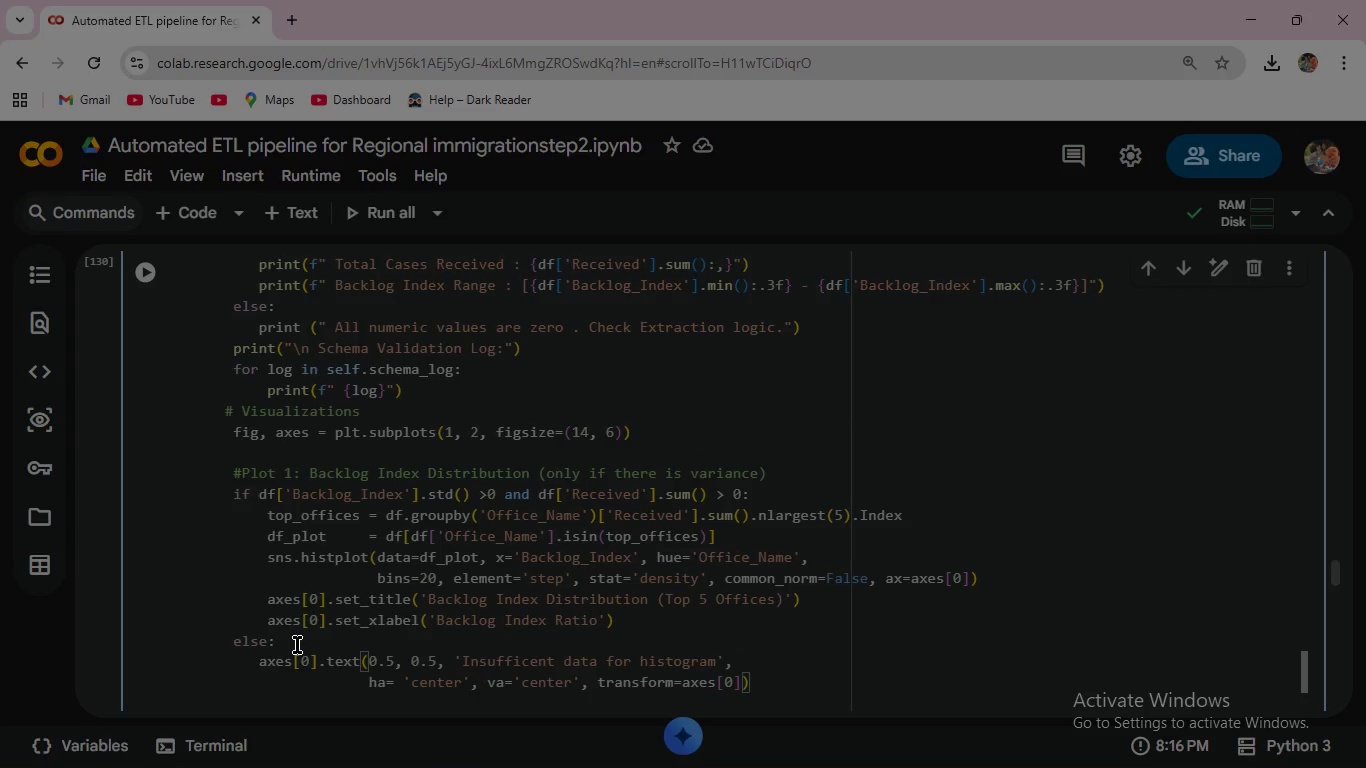 
type(.trans)
 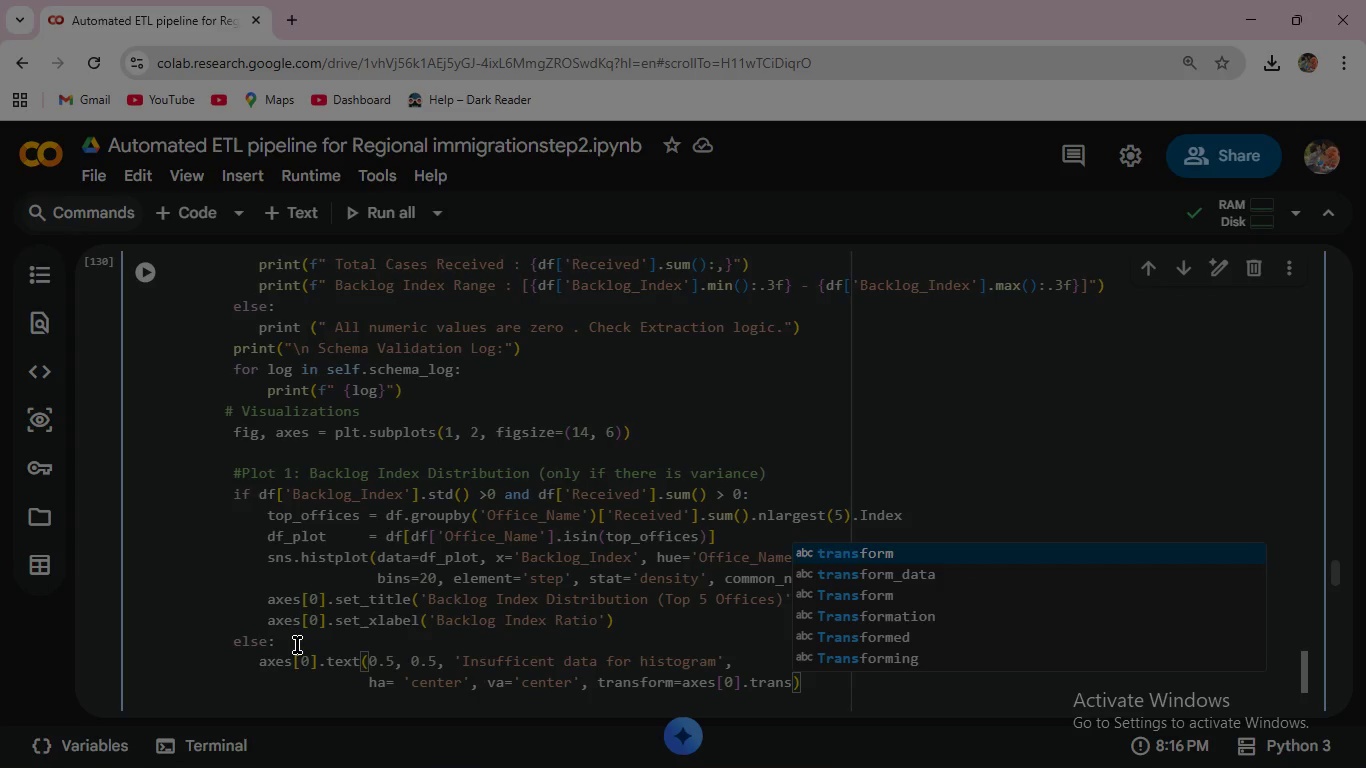 
wait(6.56)
 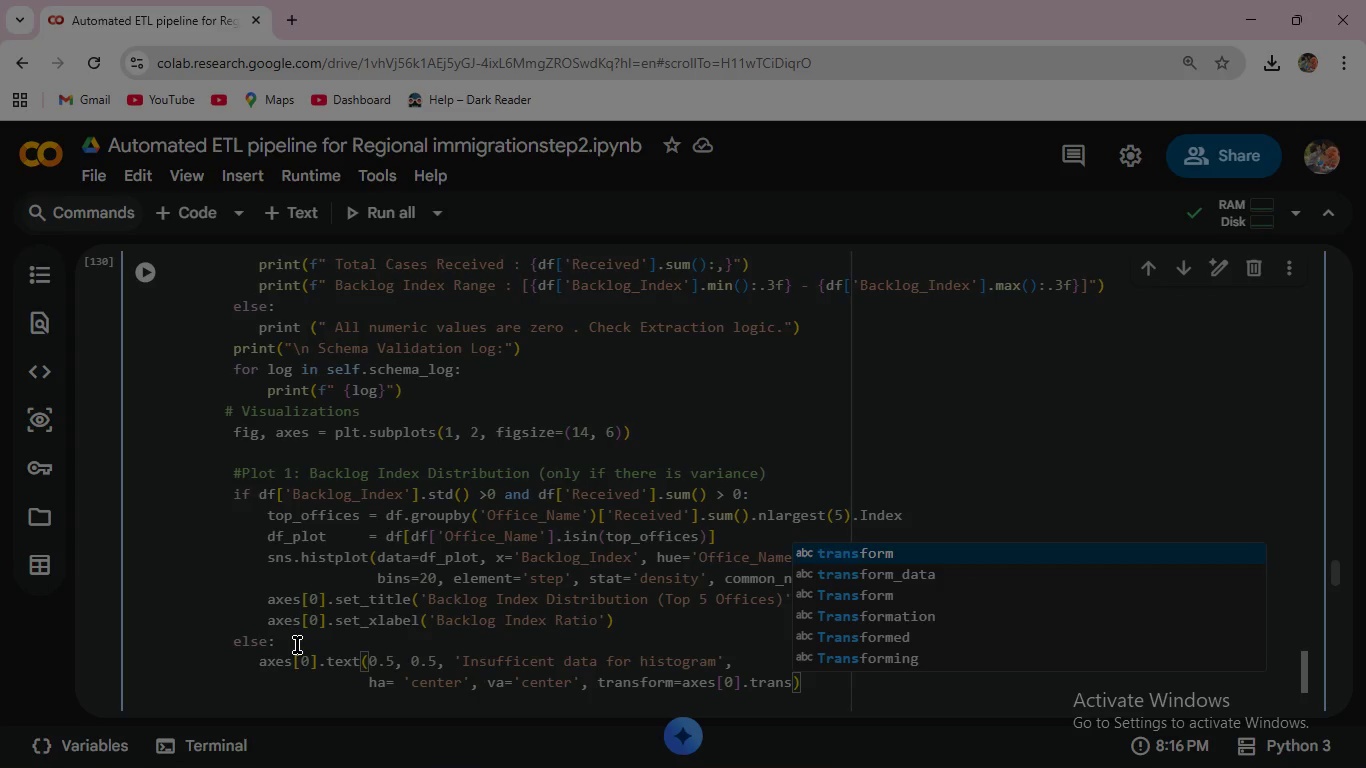 
type(Axes,)
 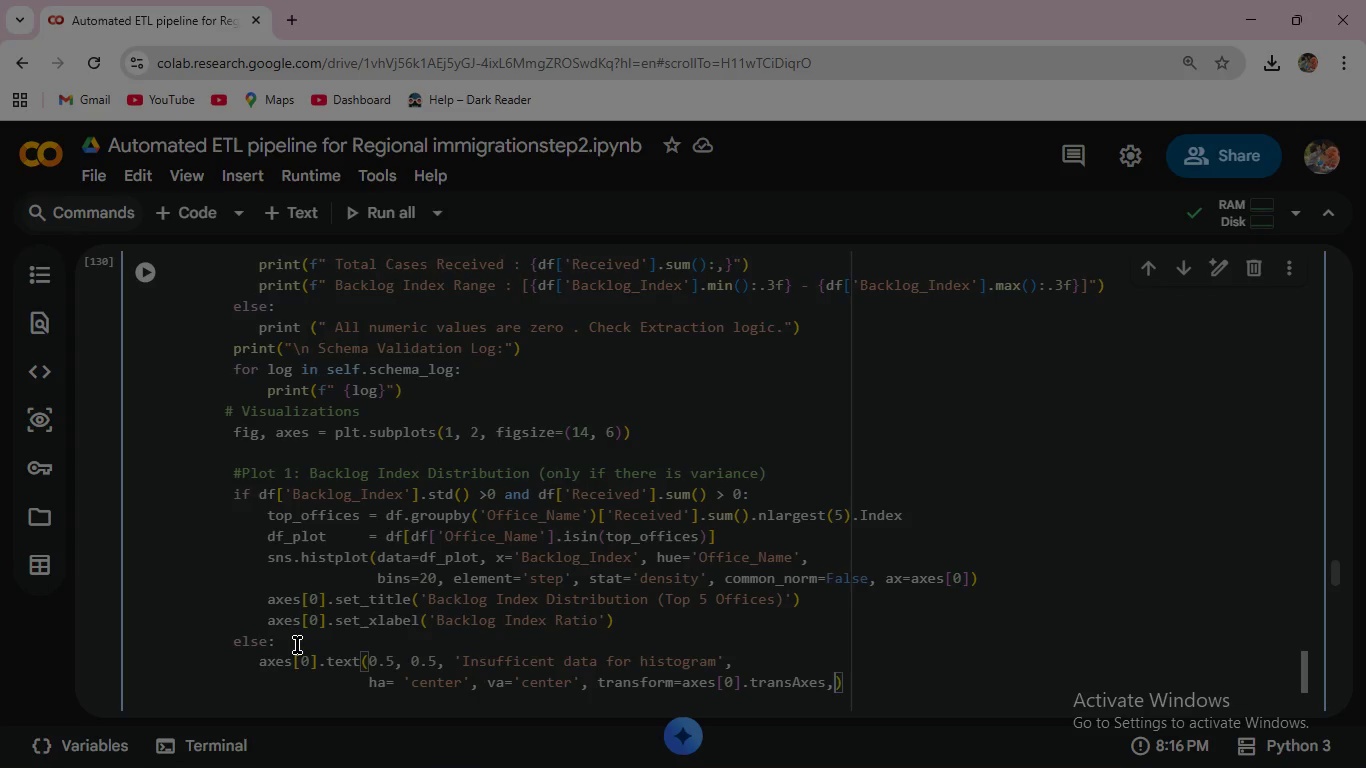 
key(Enter)
 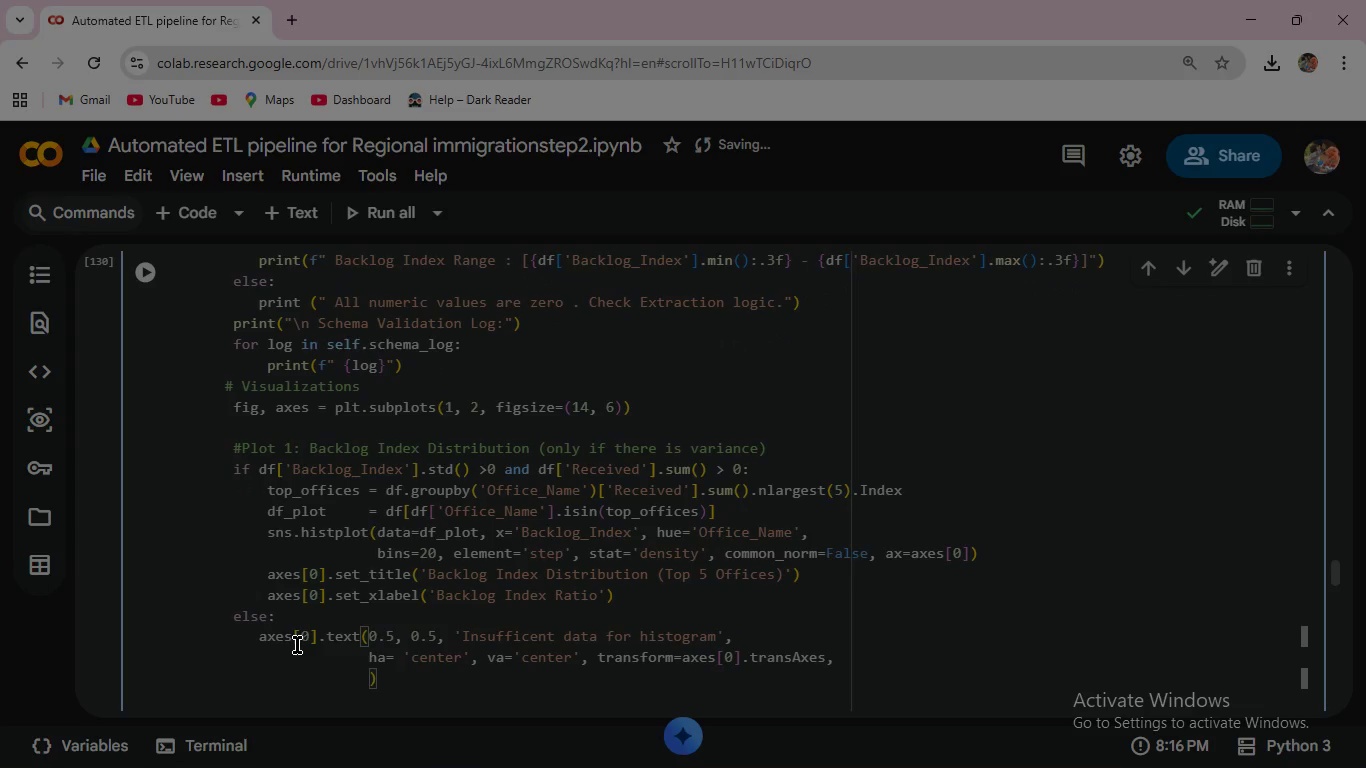 
wait(5.19)
 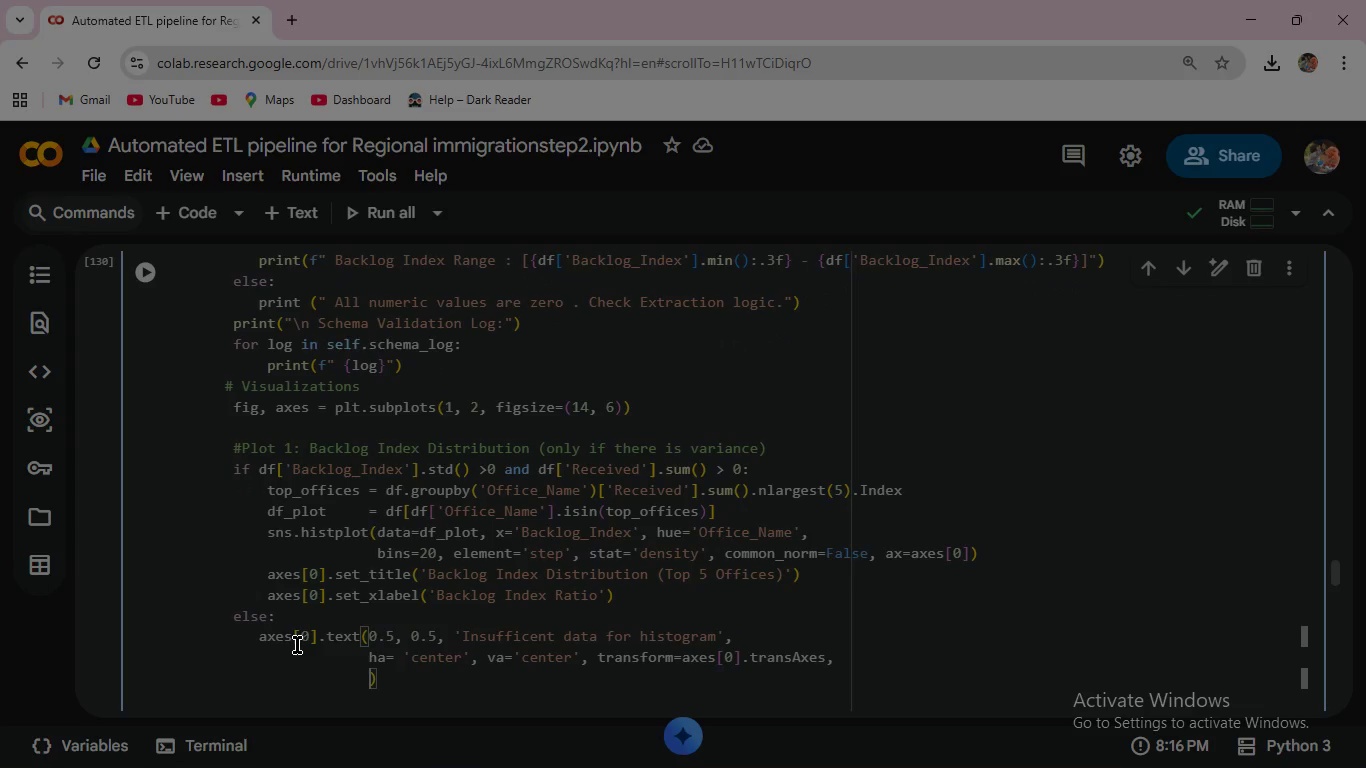 
key(Backspace)
 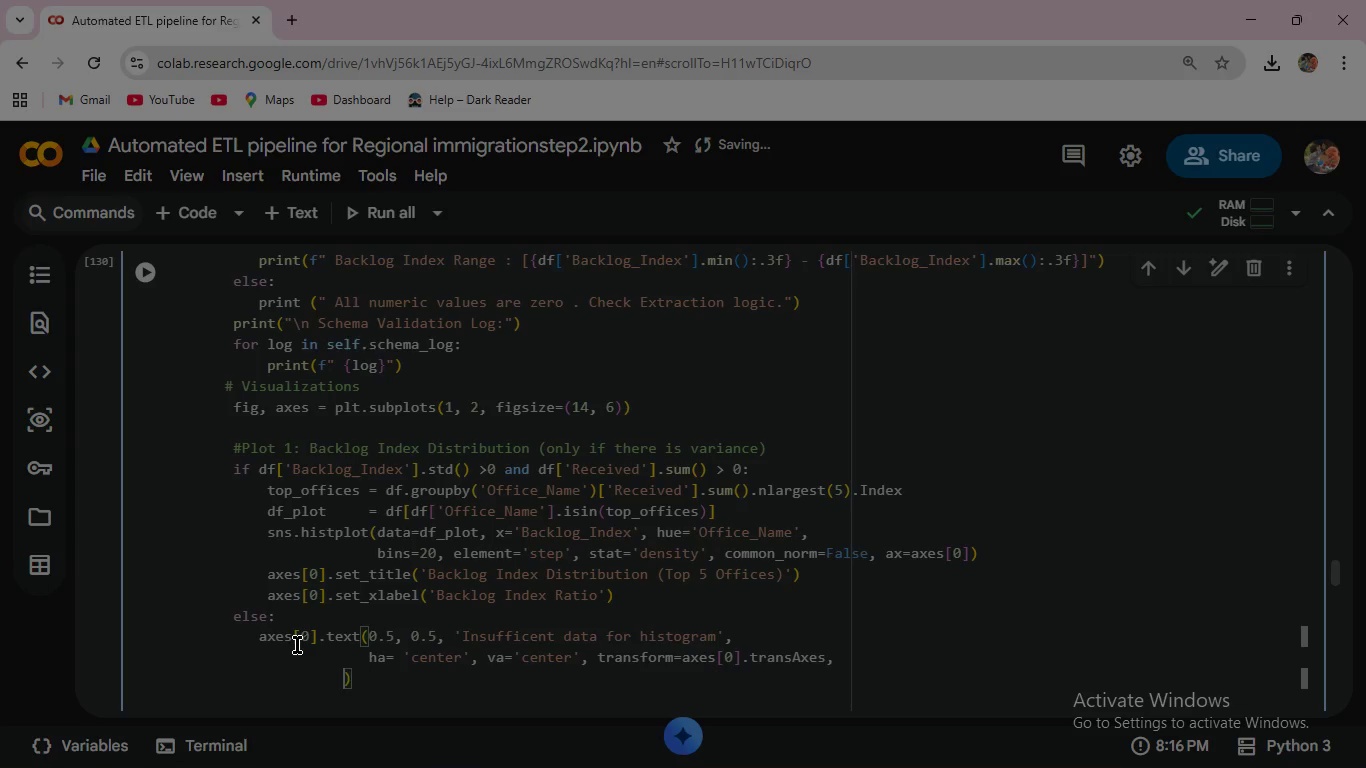 
key(Backspace)
 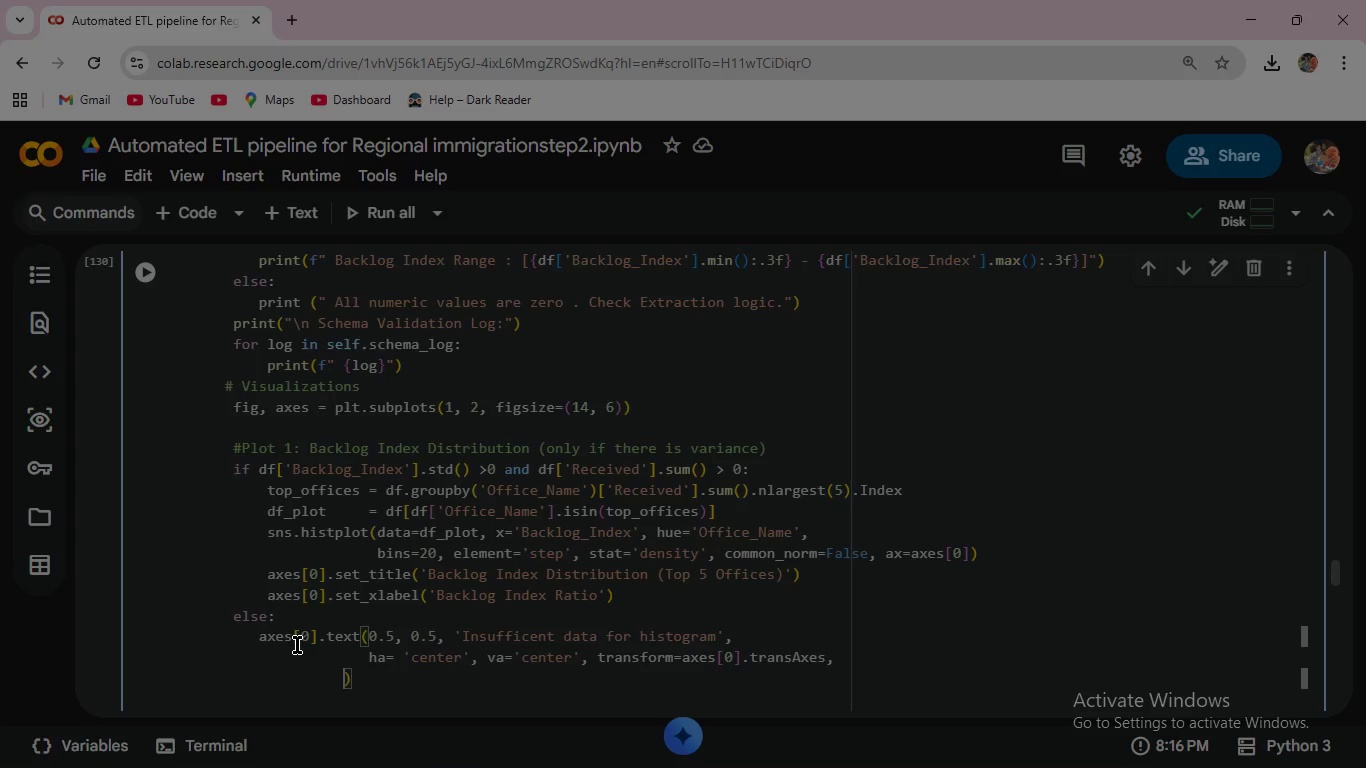 
key(Backspace)
 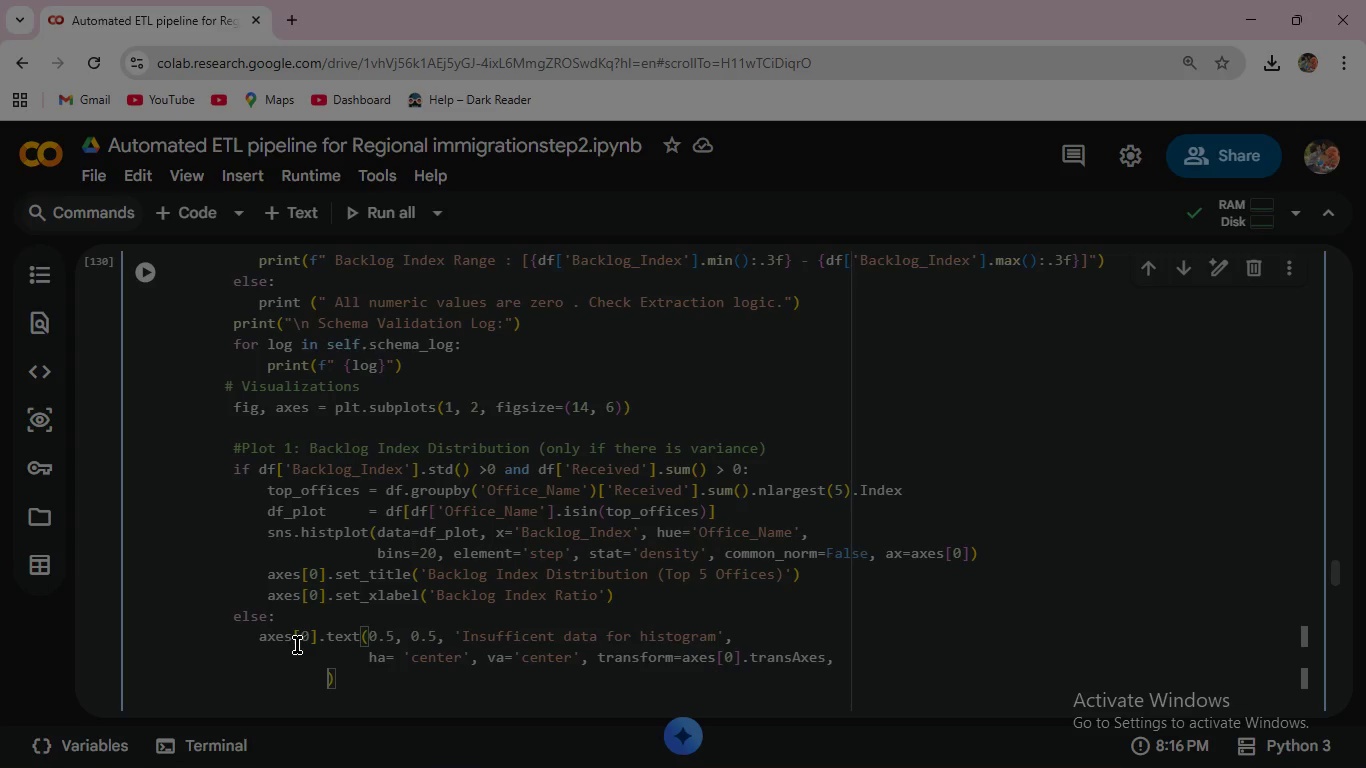 
key(Backspace)
 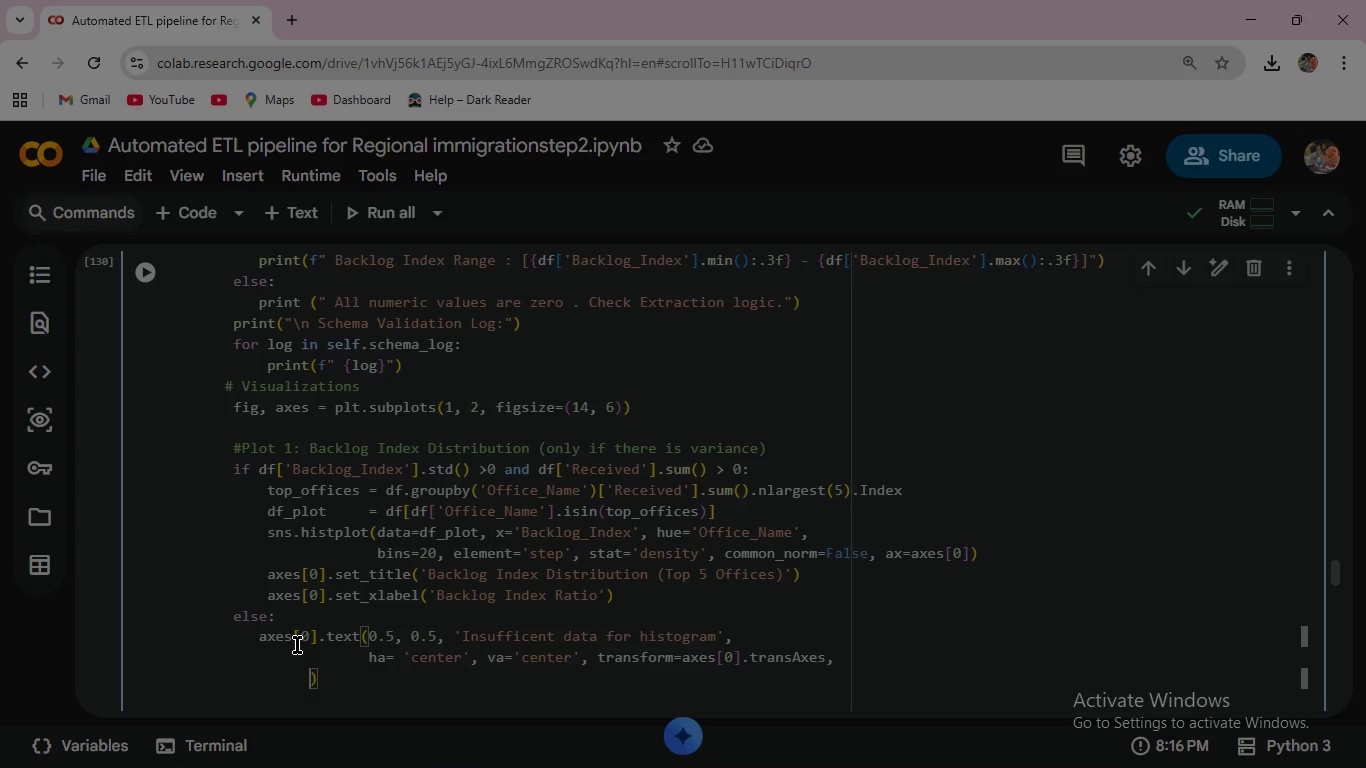 
key(Backspace)
 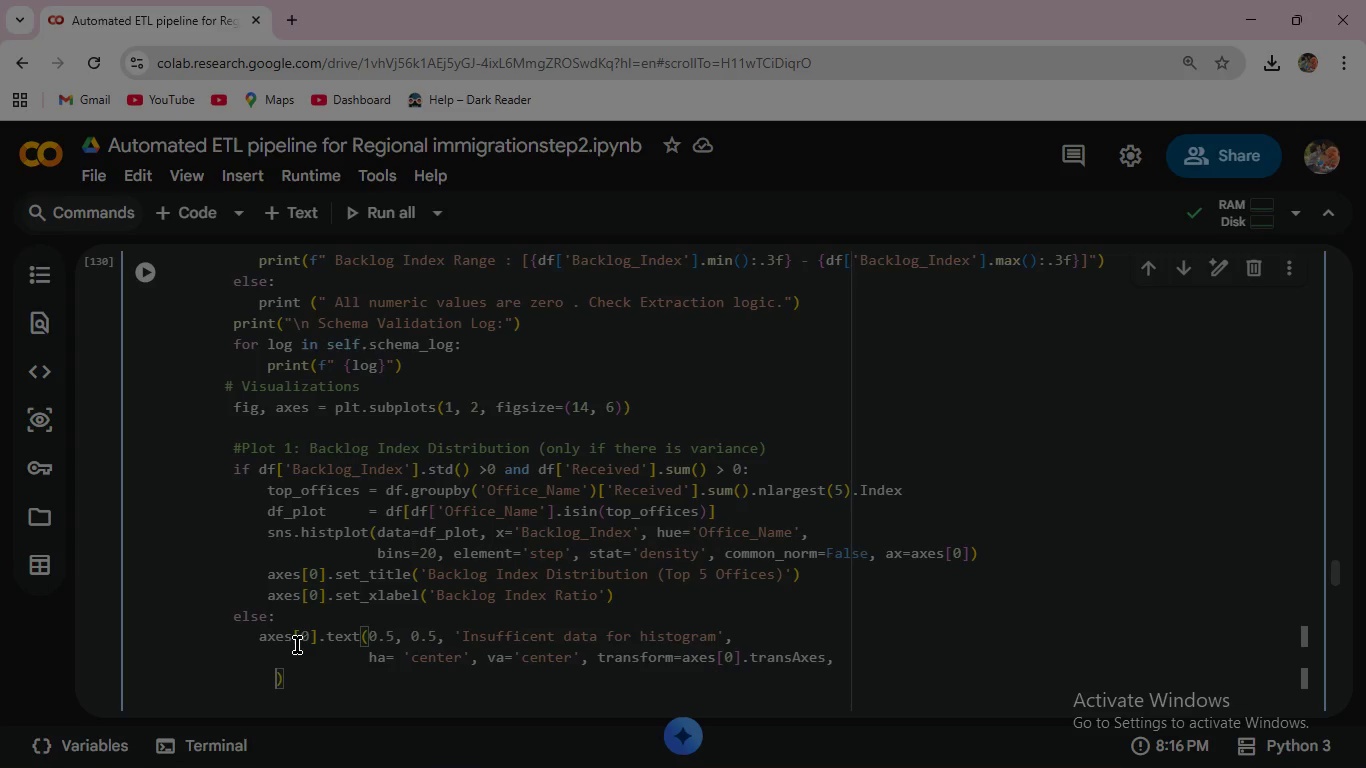 
key(Backspace)
 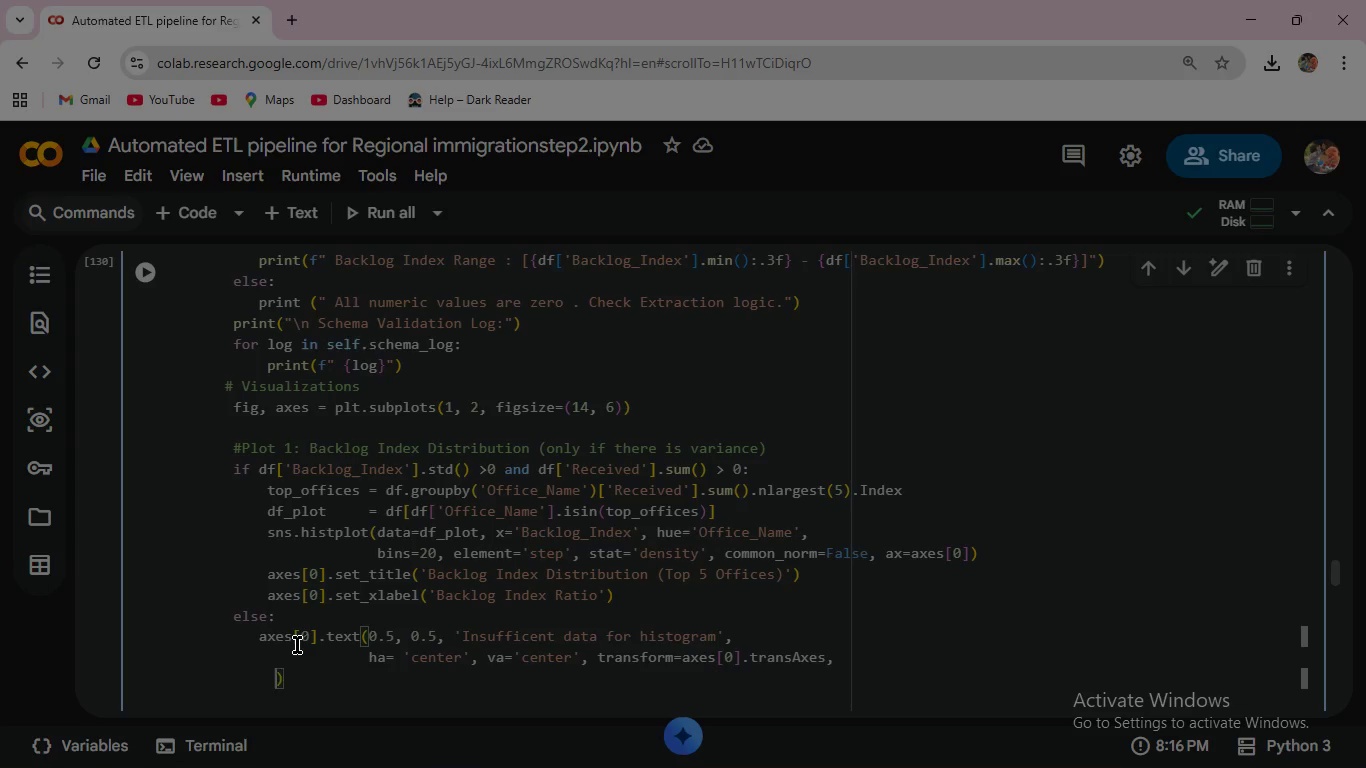 
key(Backspace)
 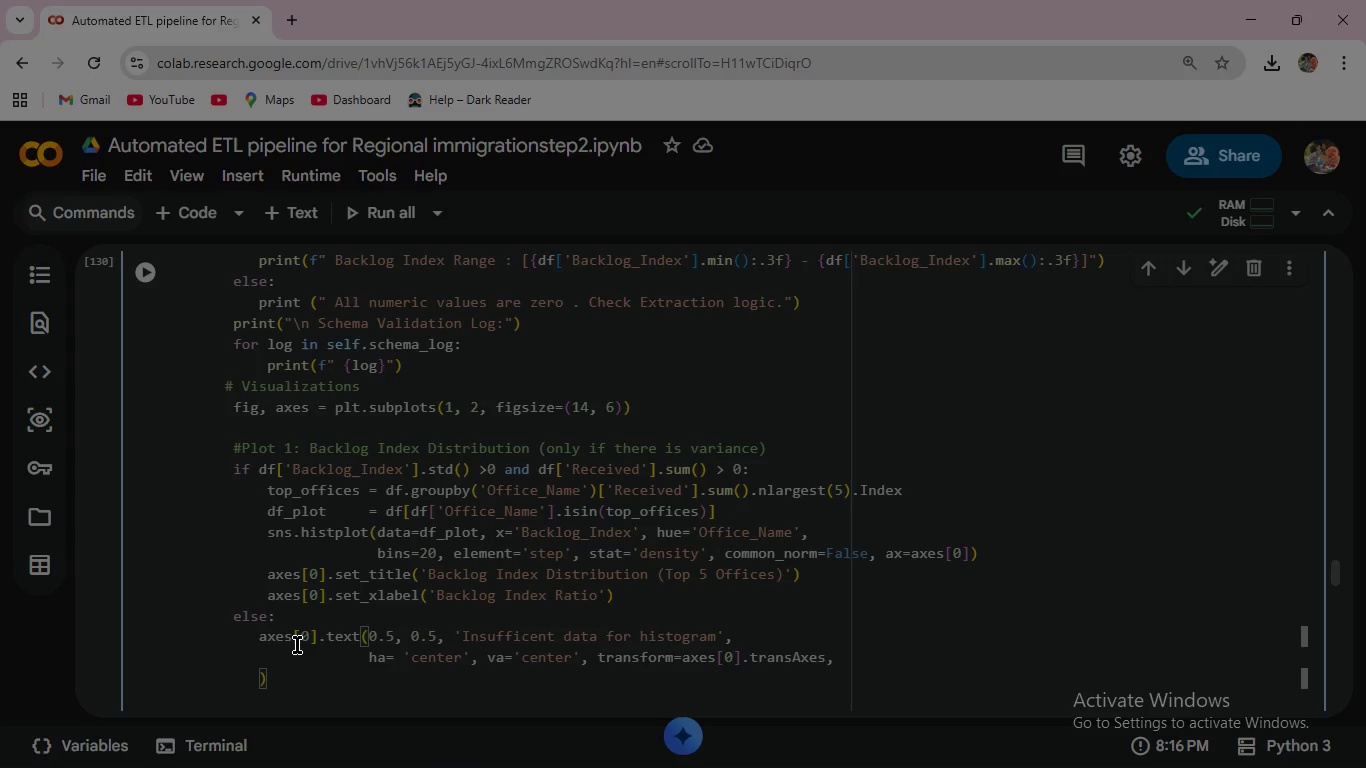 
wait(5.14)
 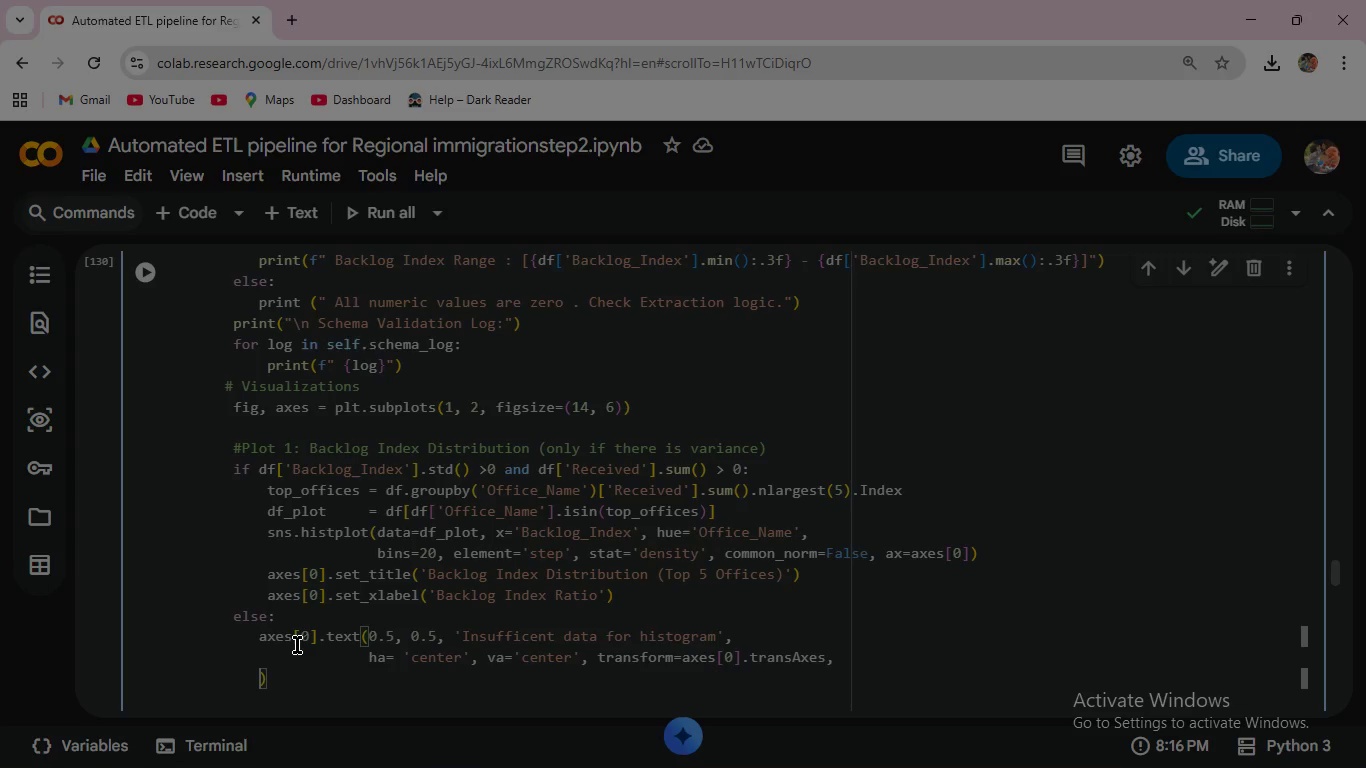 
type(axes[0)
 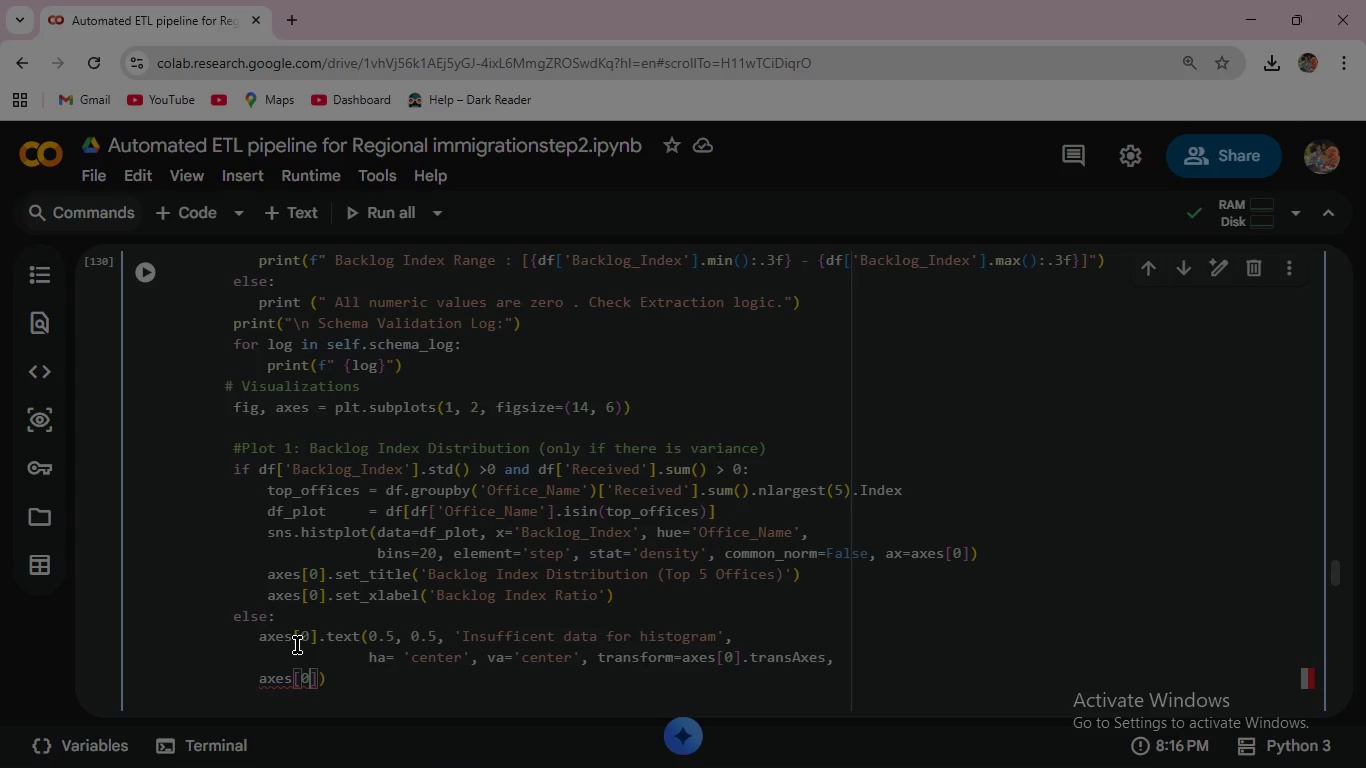 
key(ArrowRight)
 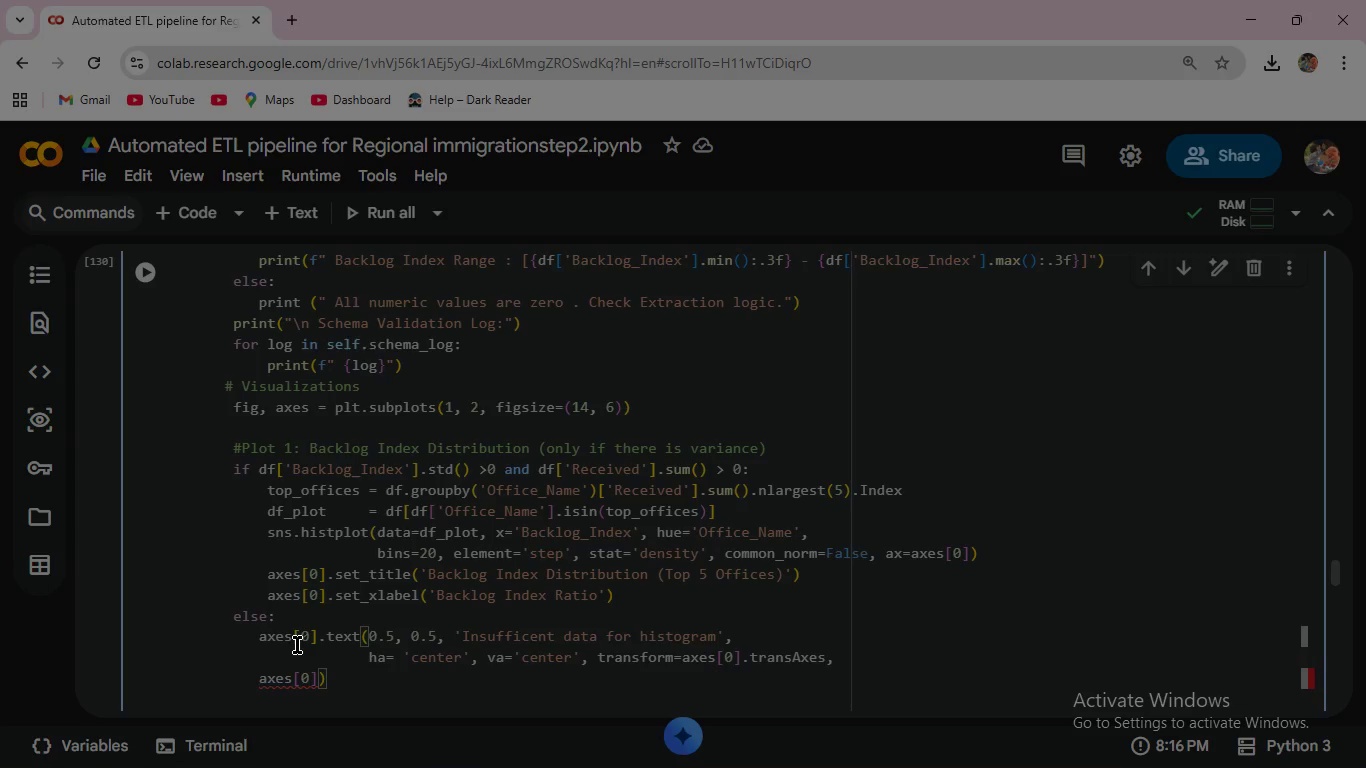 
key(Space)
 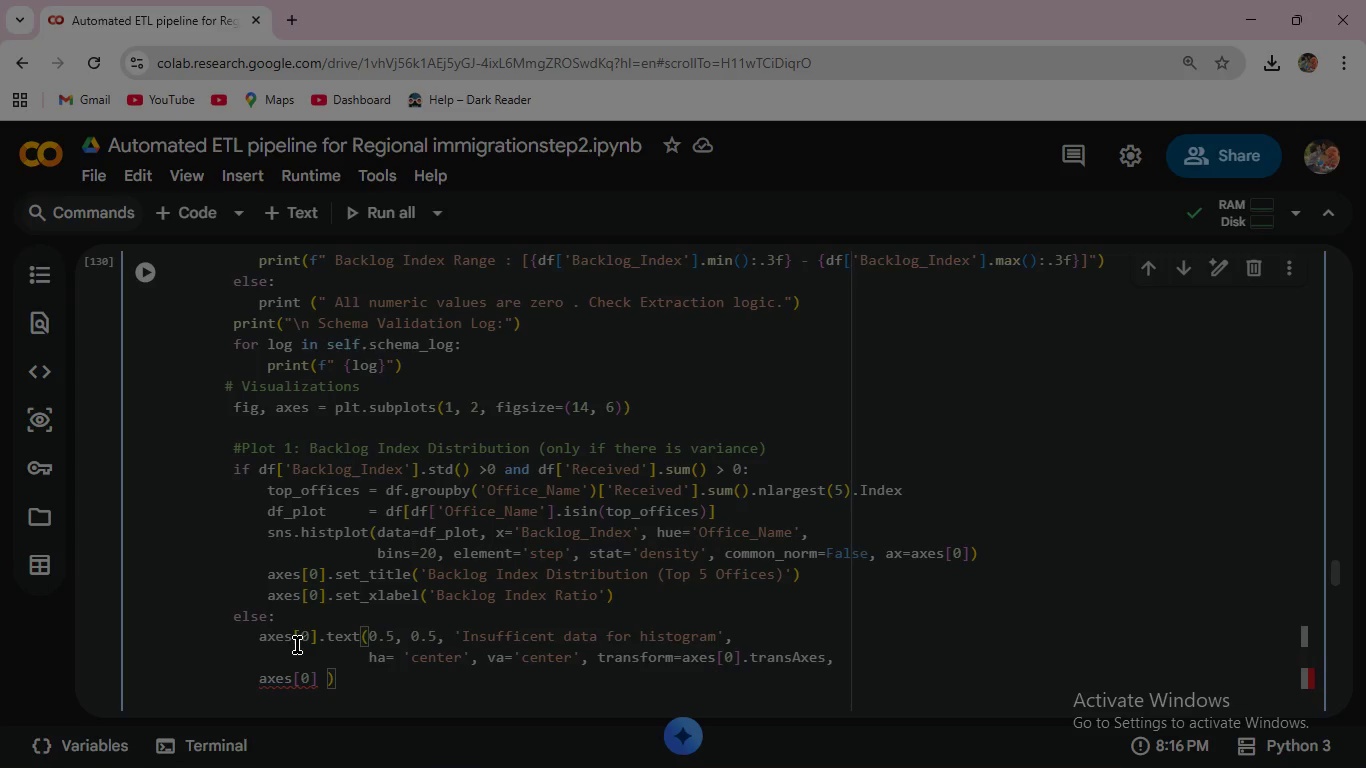 
wait(8.8)
 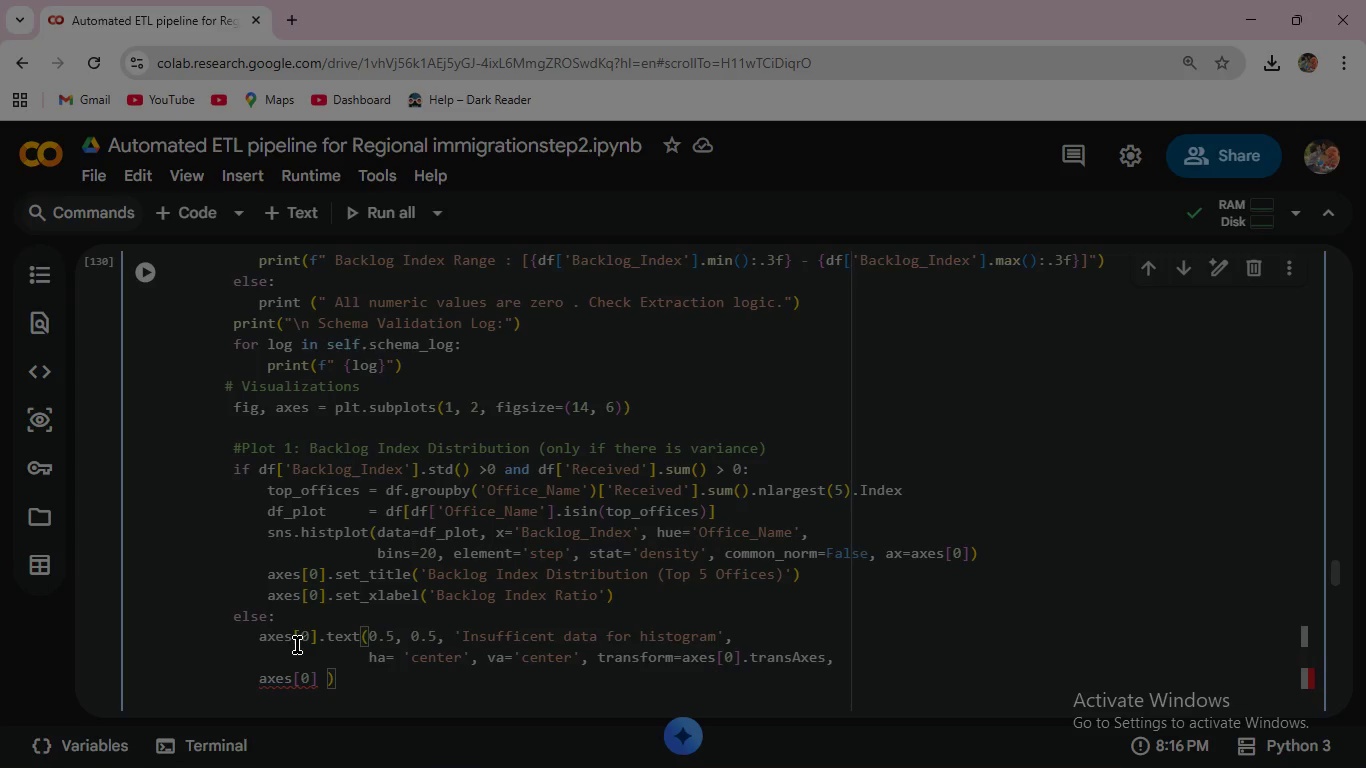 
key(Backspace)
type(.set_tit)
 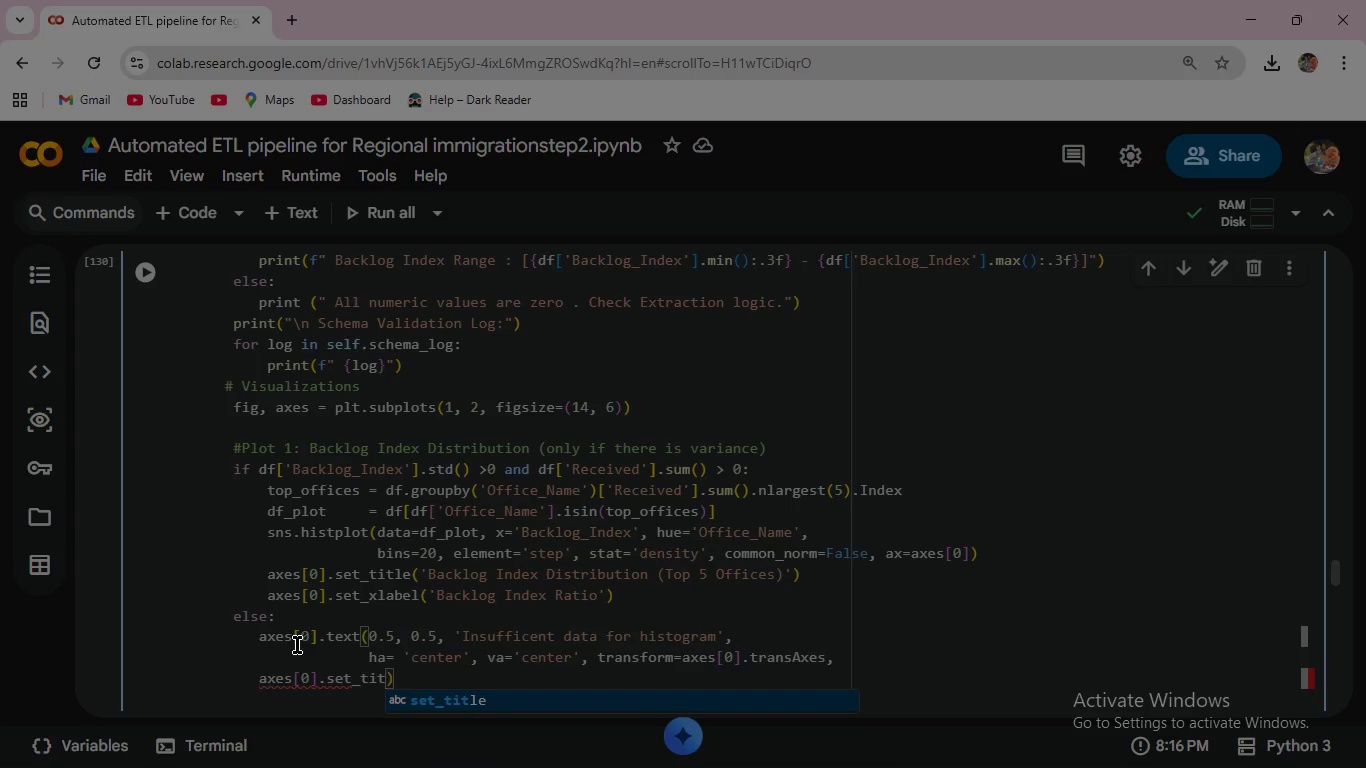 
key(Enter)
 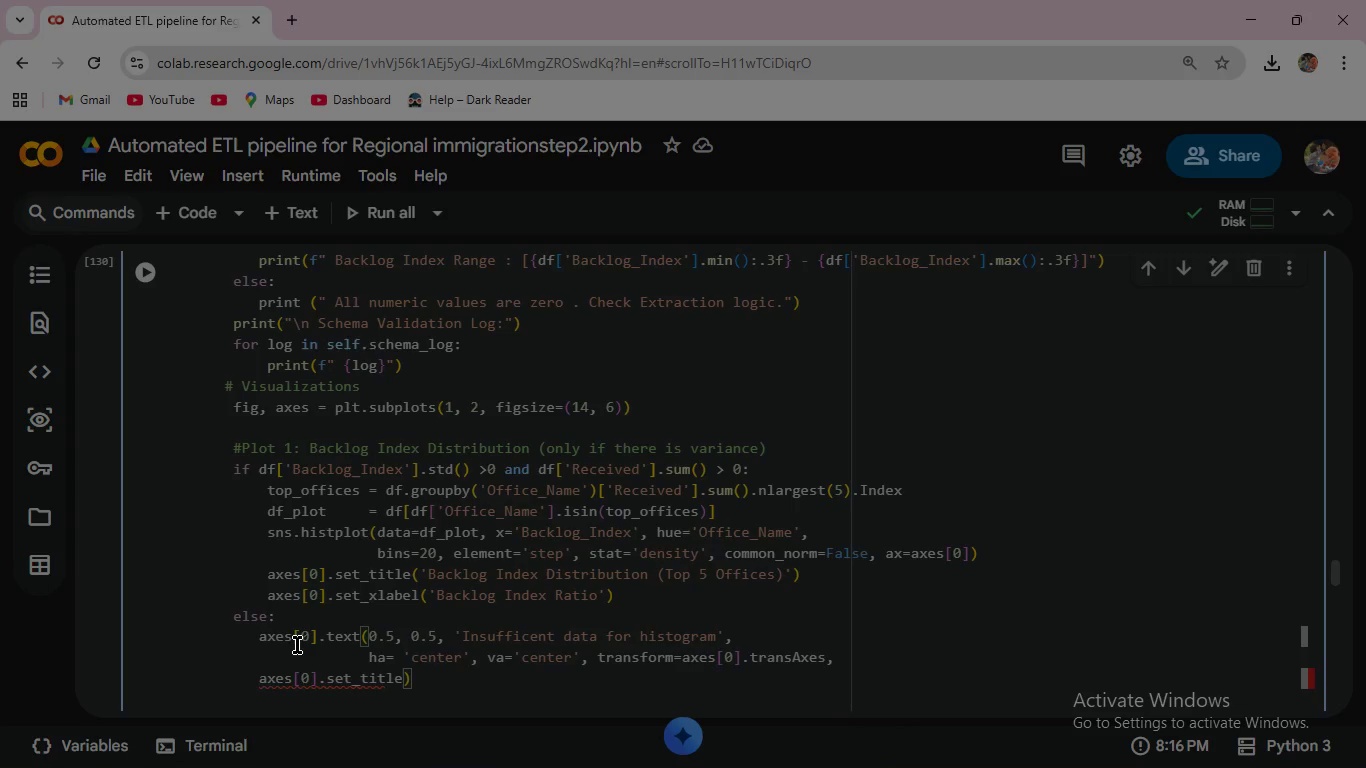 
type(('Backlog Index (No Data)
 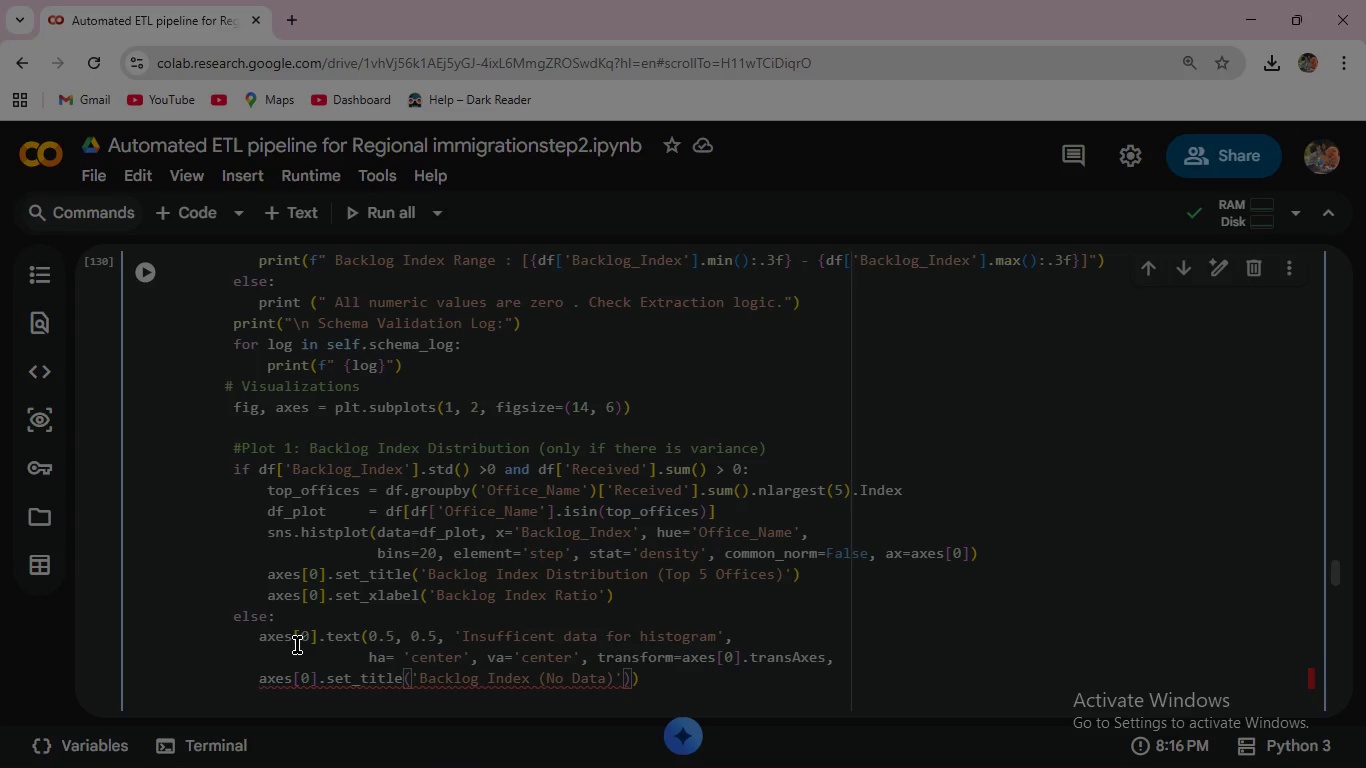 
wait(11.88)
 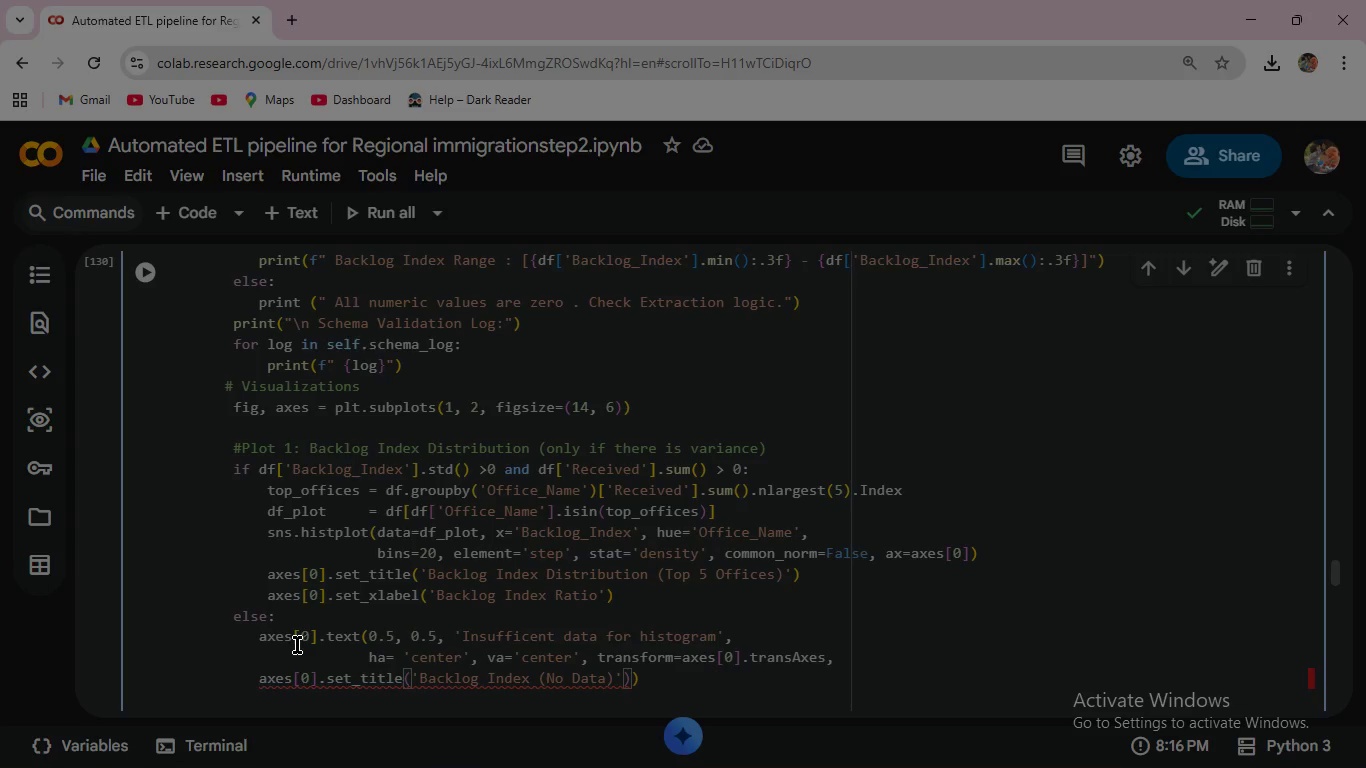 
key(Backspace)
 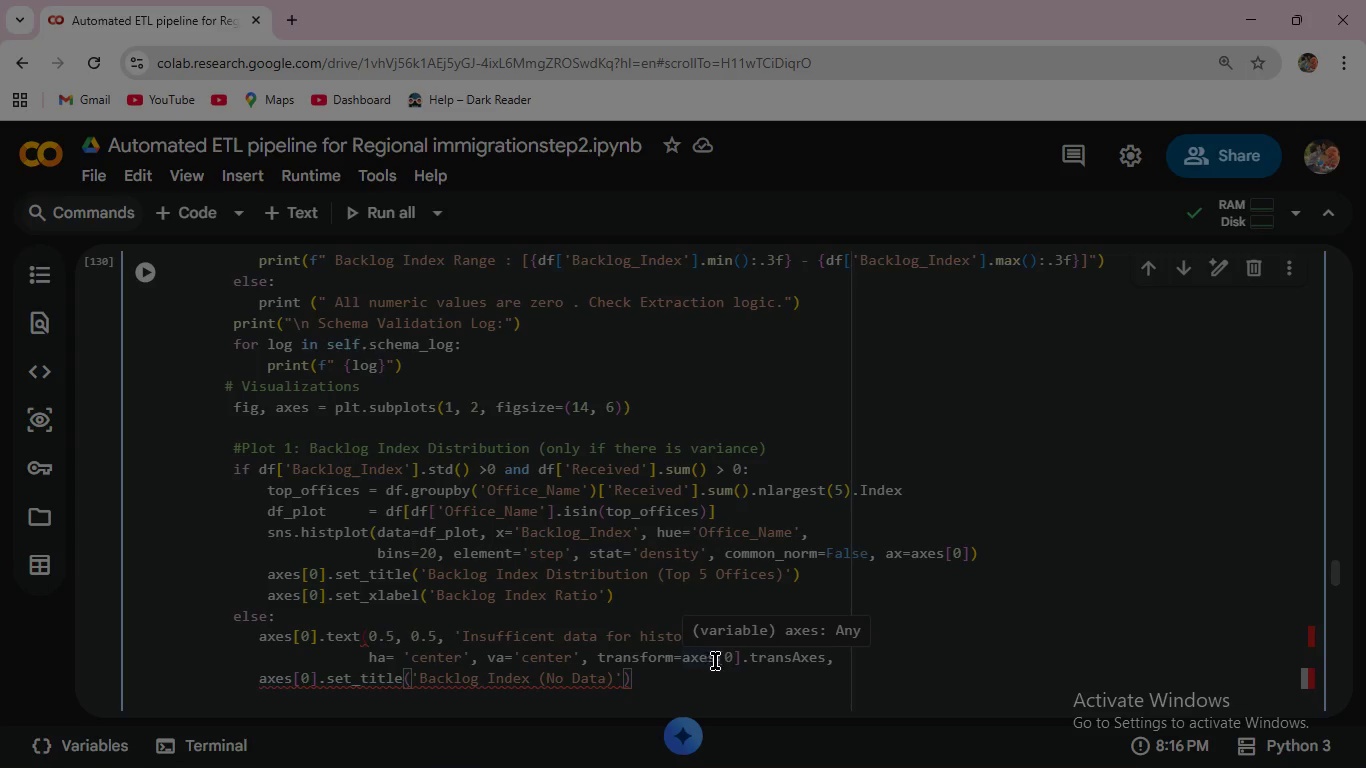 
wait(27.86)
 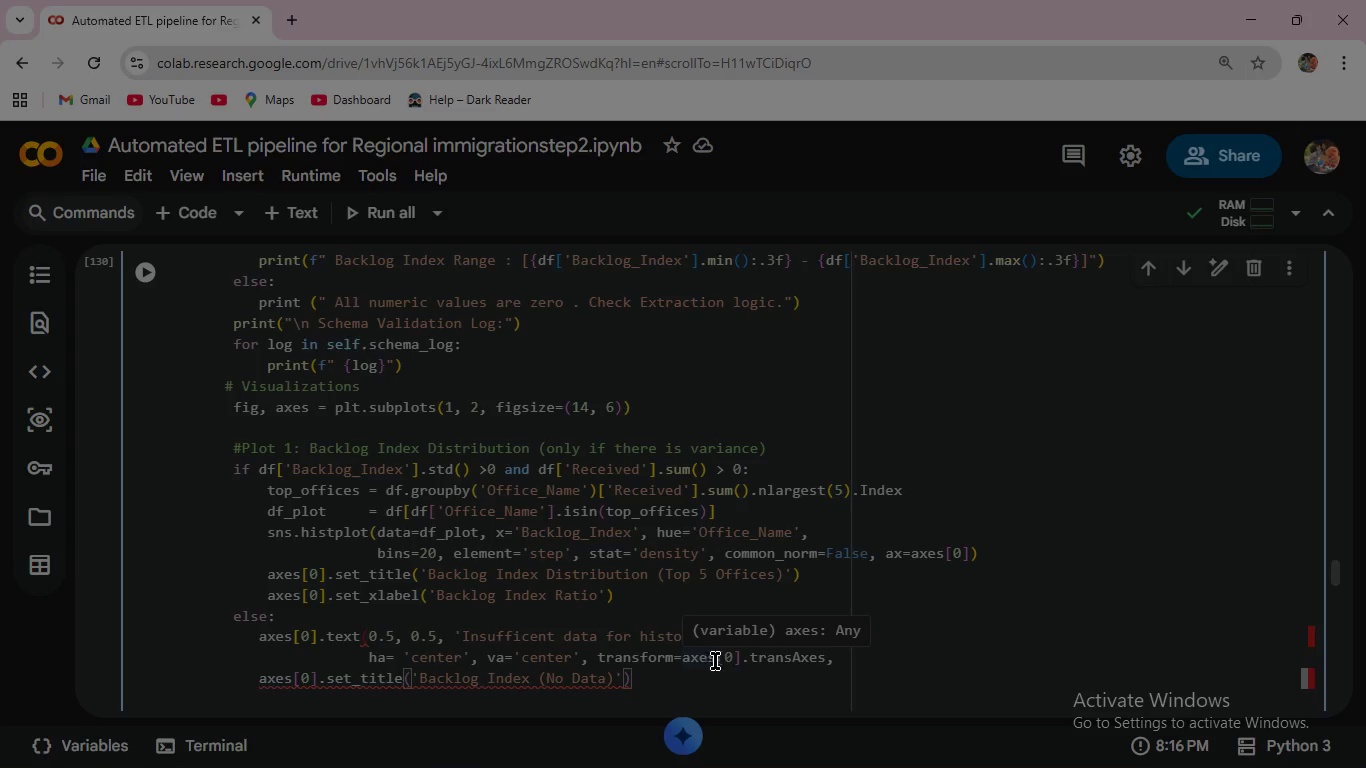 
type( fontsize=)
 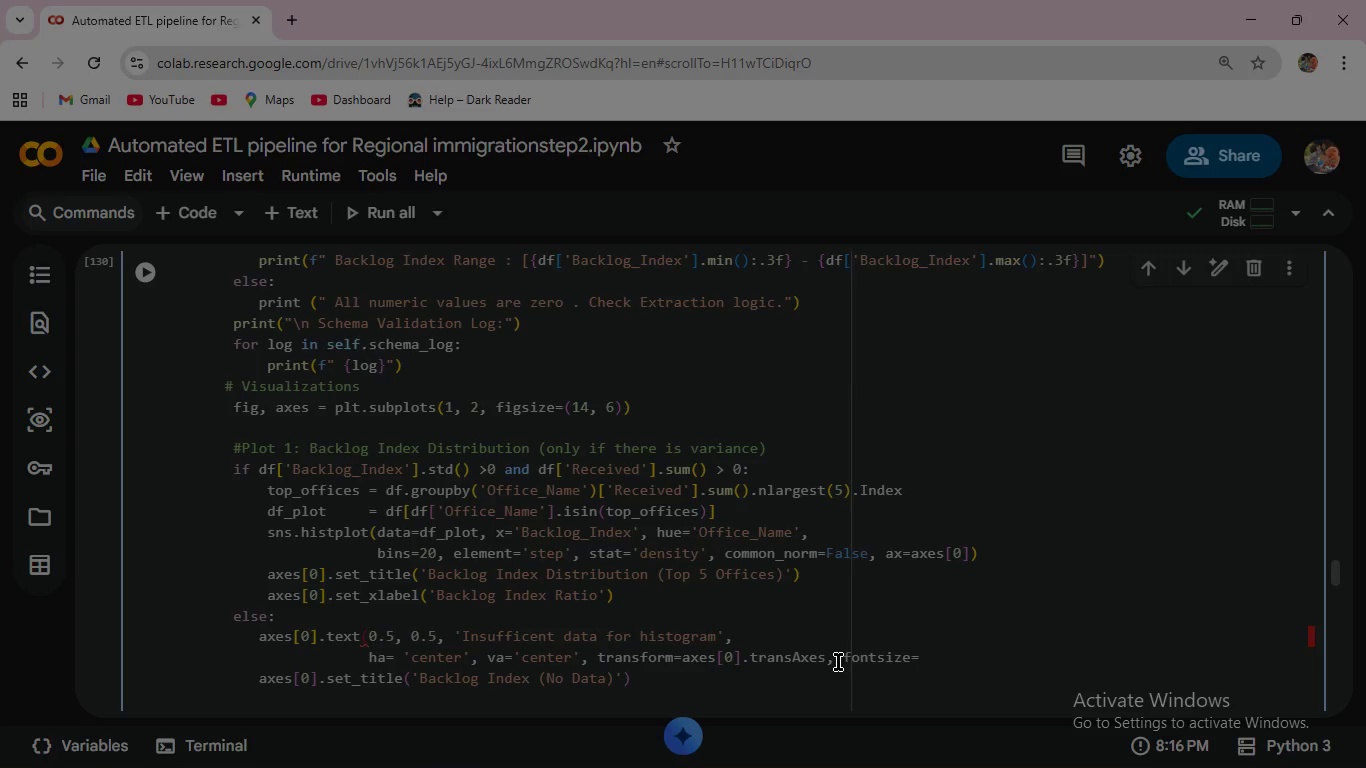 
type(12))
 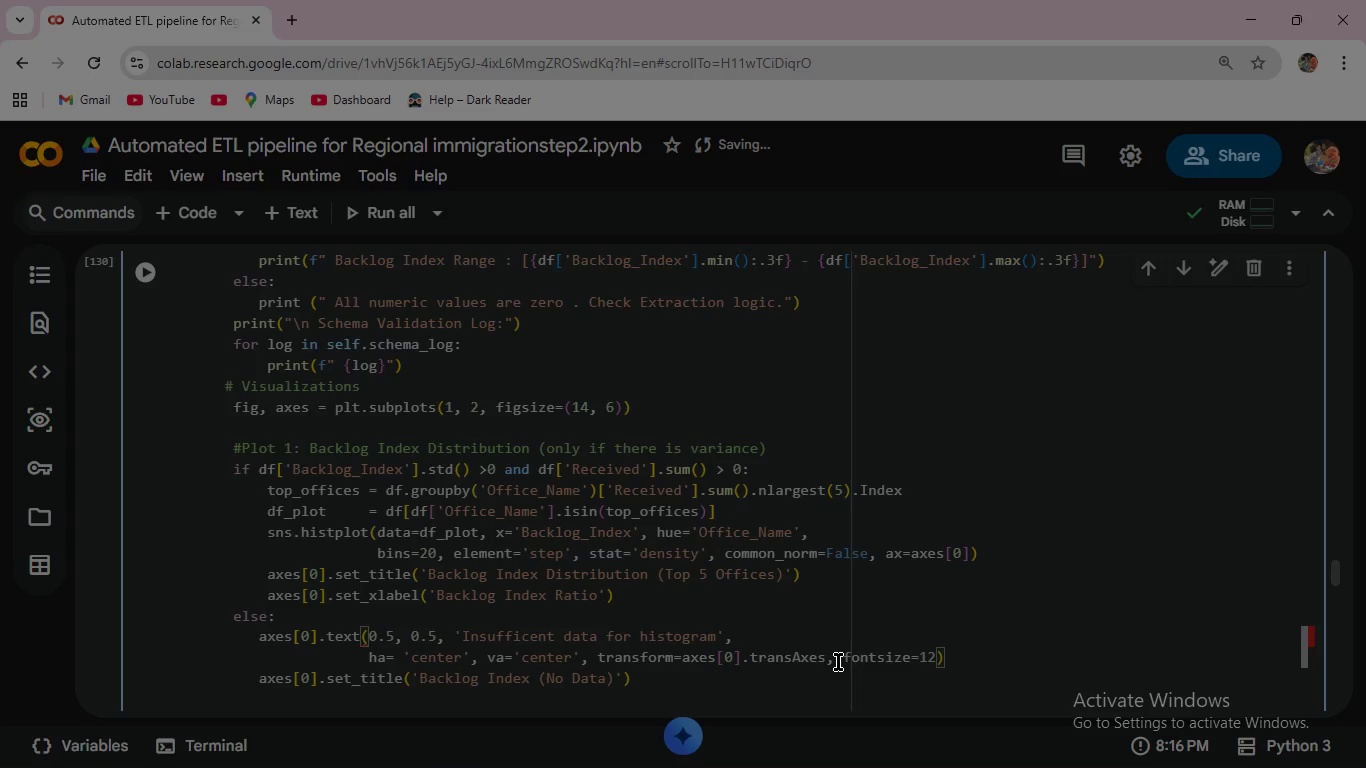 
wait(11.28)
 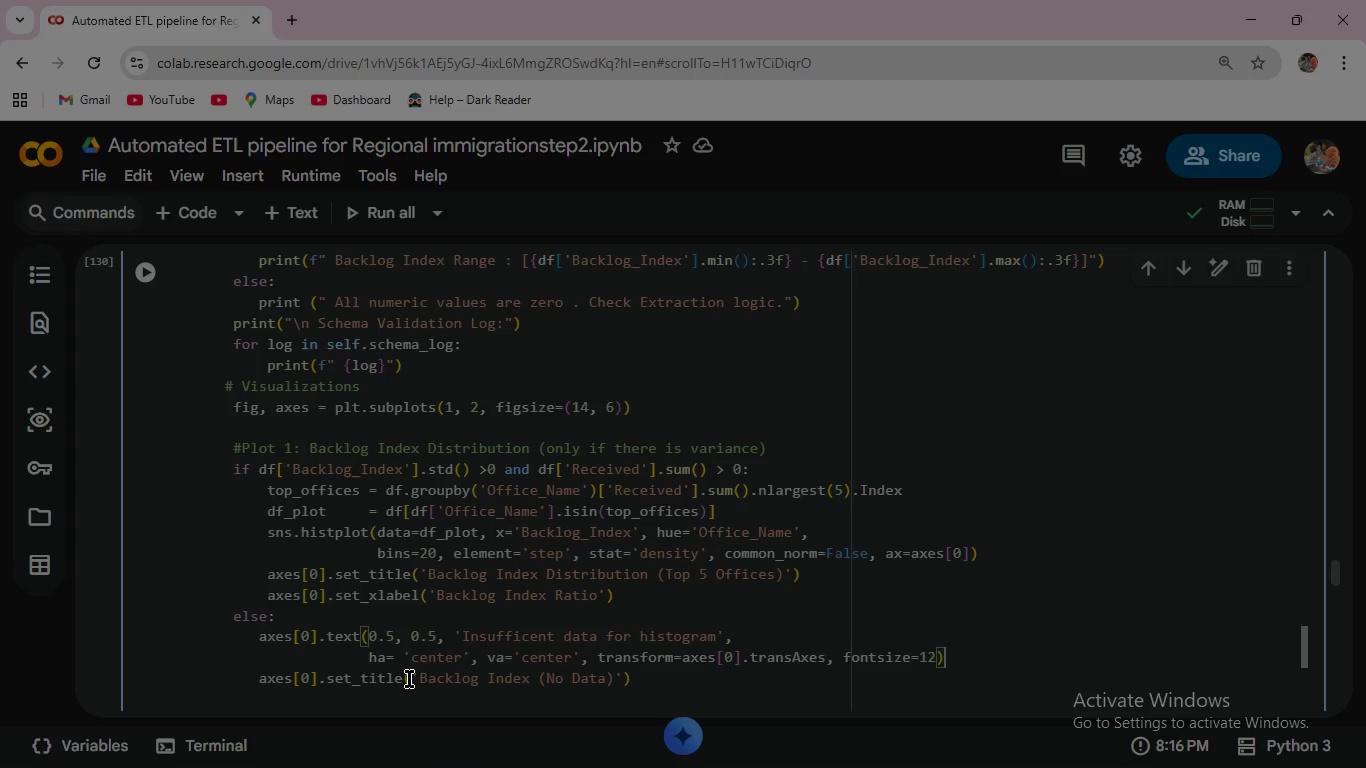 
left_click([142, 271])
 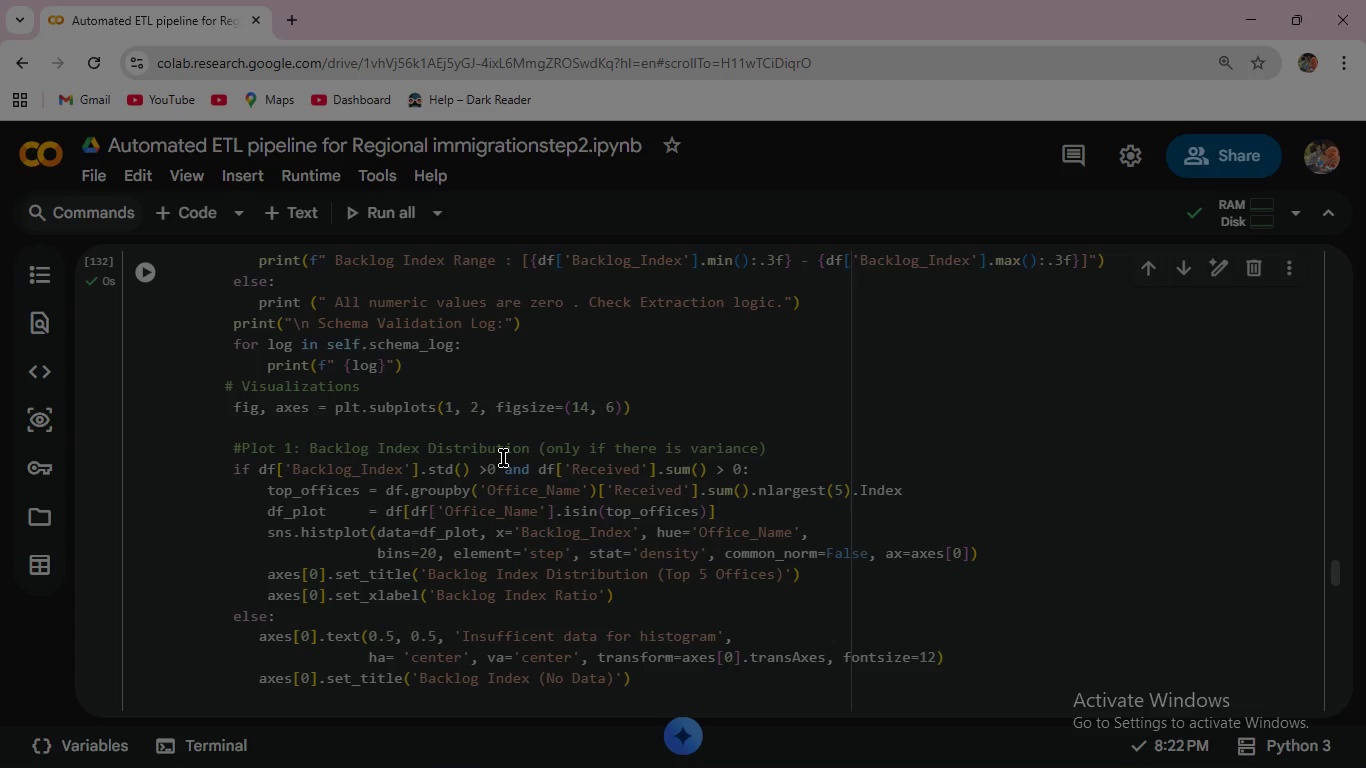 
scroll: coordinate [503, 458], scroll_direction: down, amount: 6.0
 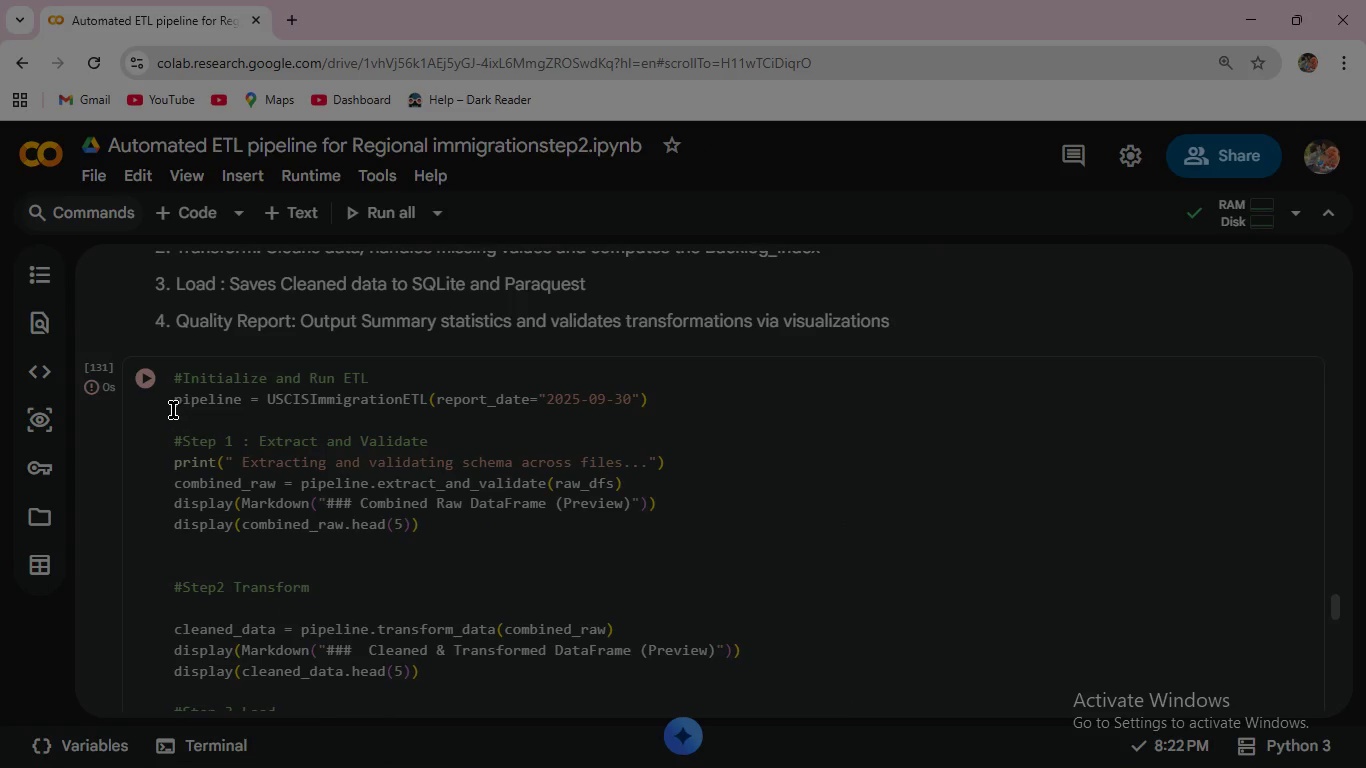 
left_click([152, 377])
 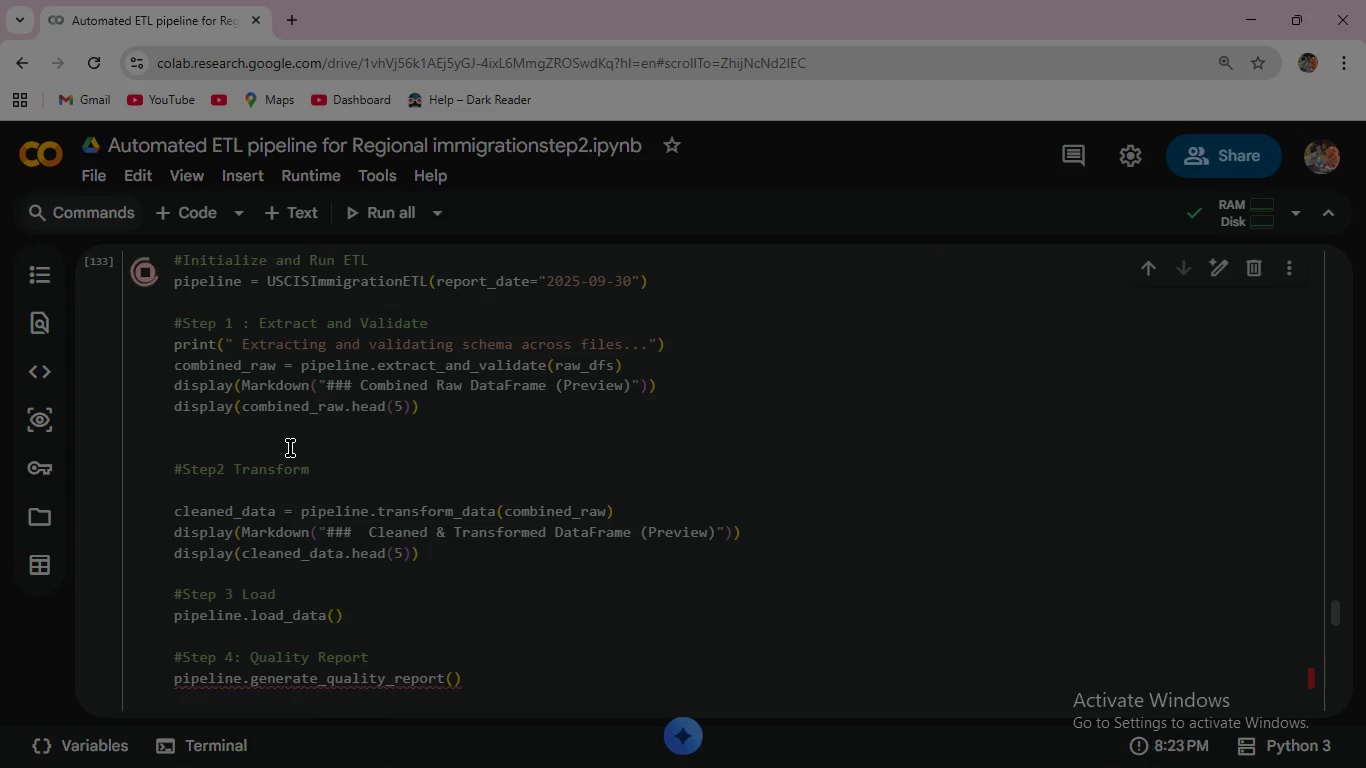 
scroll: coordinate [302, 459], scroll_direction: down, amount: 8.0
 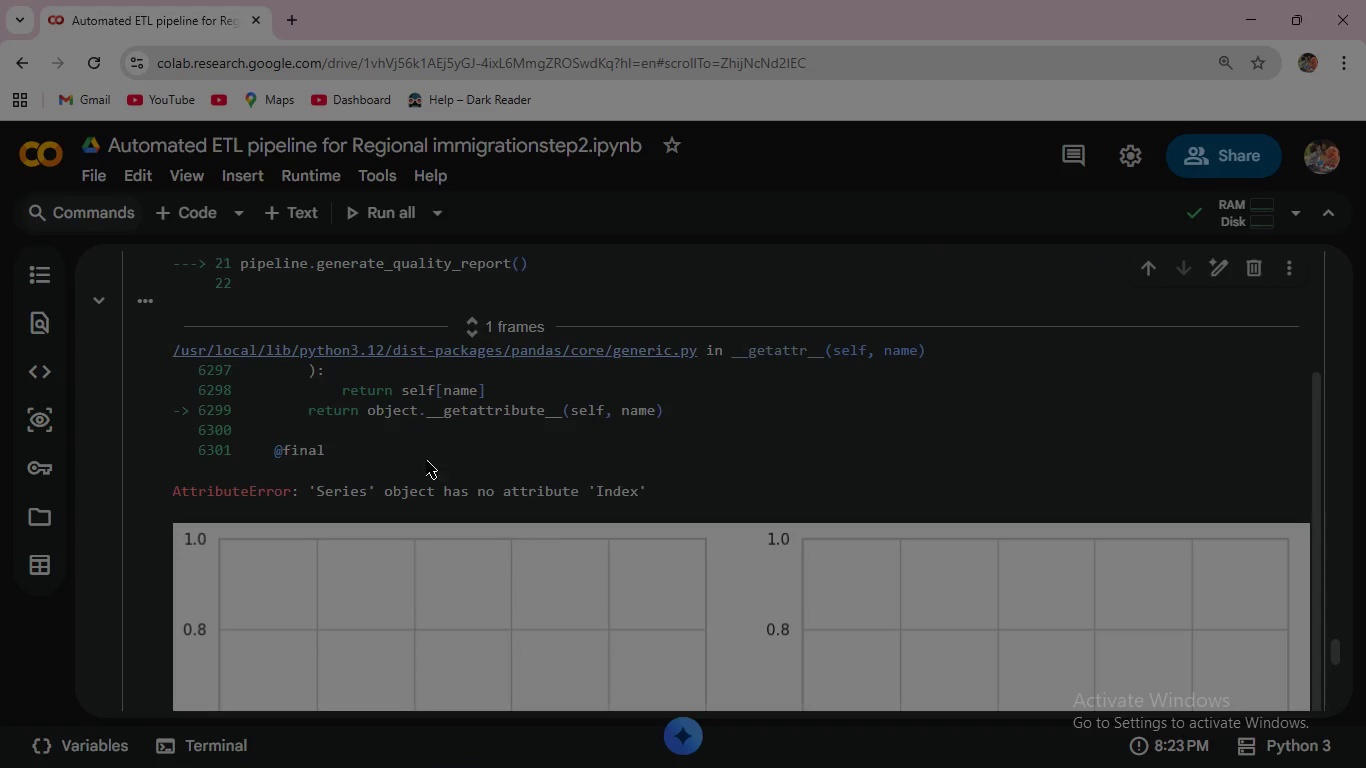 
scroll: coordinate [468, 467], scroll_direction: up, amount: 1.0
 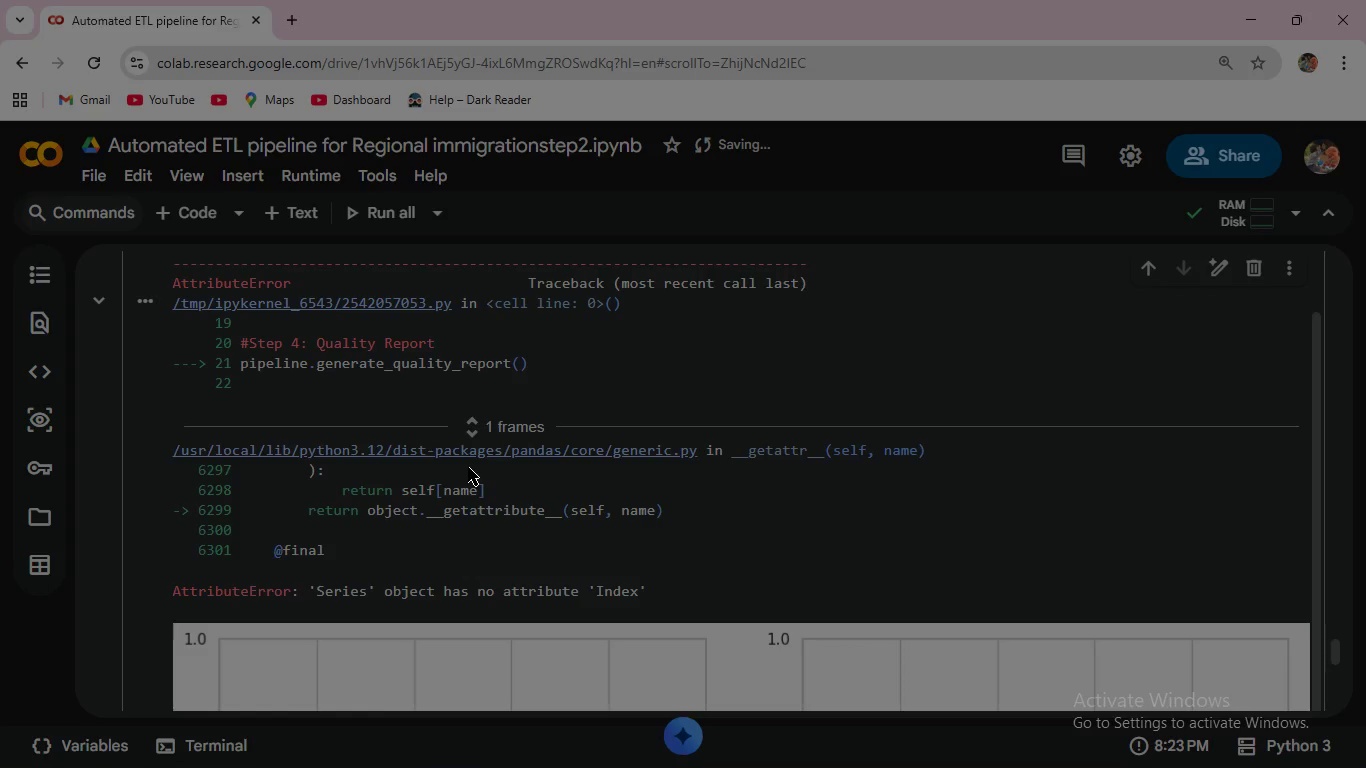 
wait(16.81)
 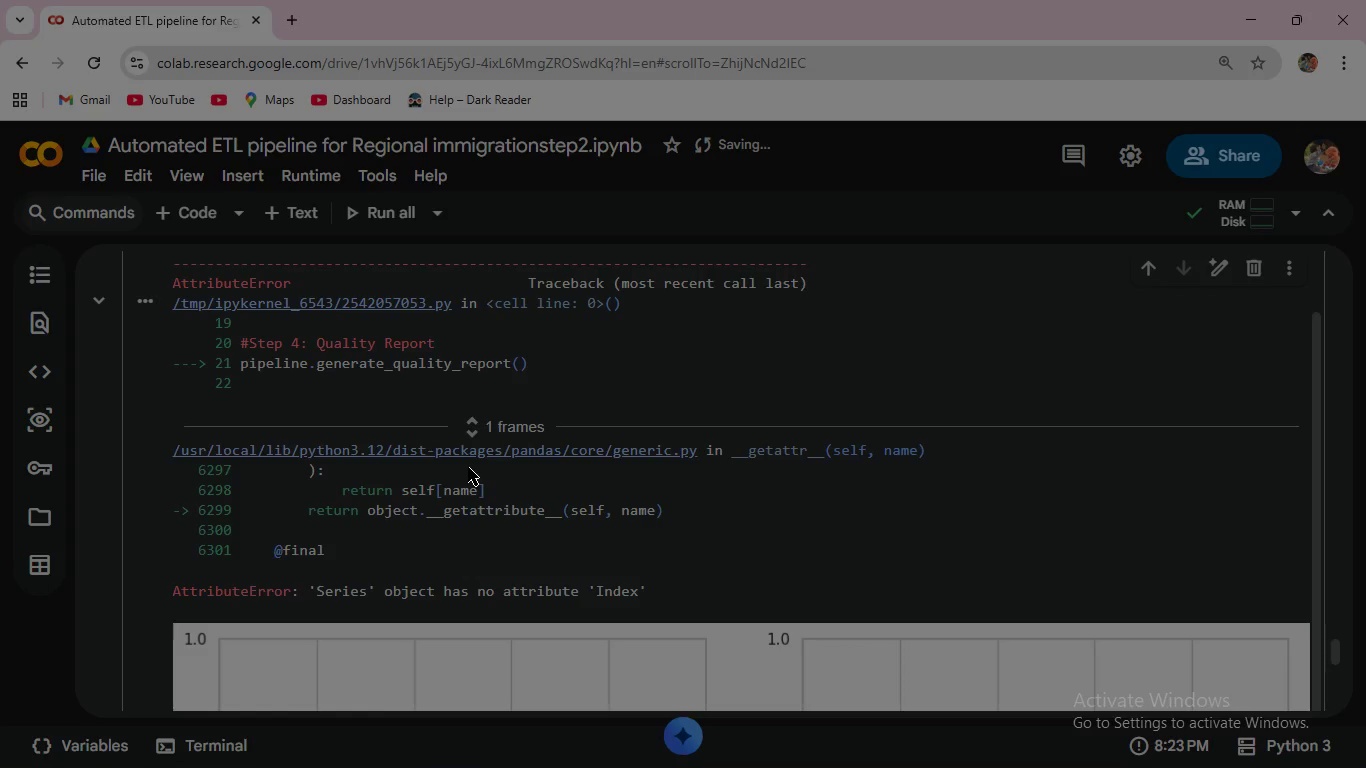 
scroll: coordinate [484, 411], scroll_direction: up, amount: 16.0
 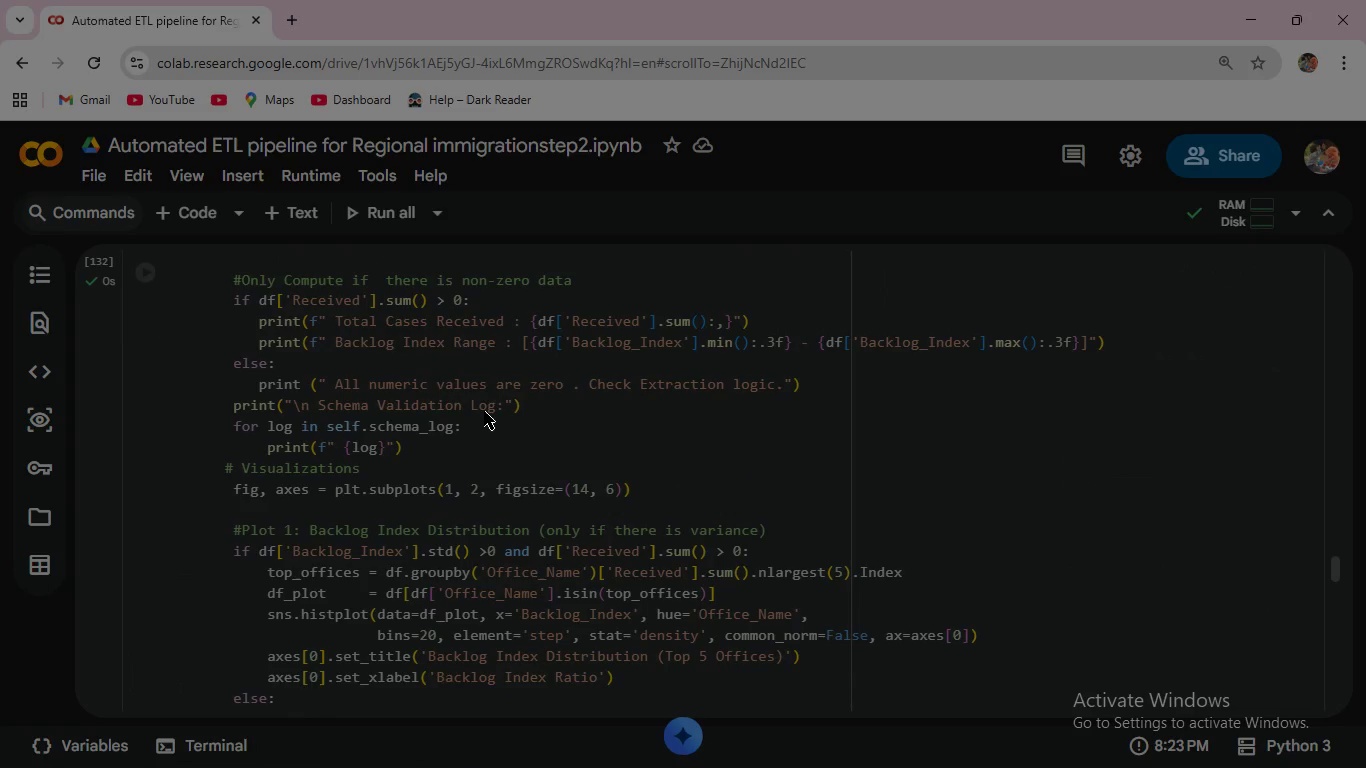 
scroll: coordinate [484, 411], scroll_direction: down, amount: 1.0
 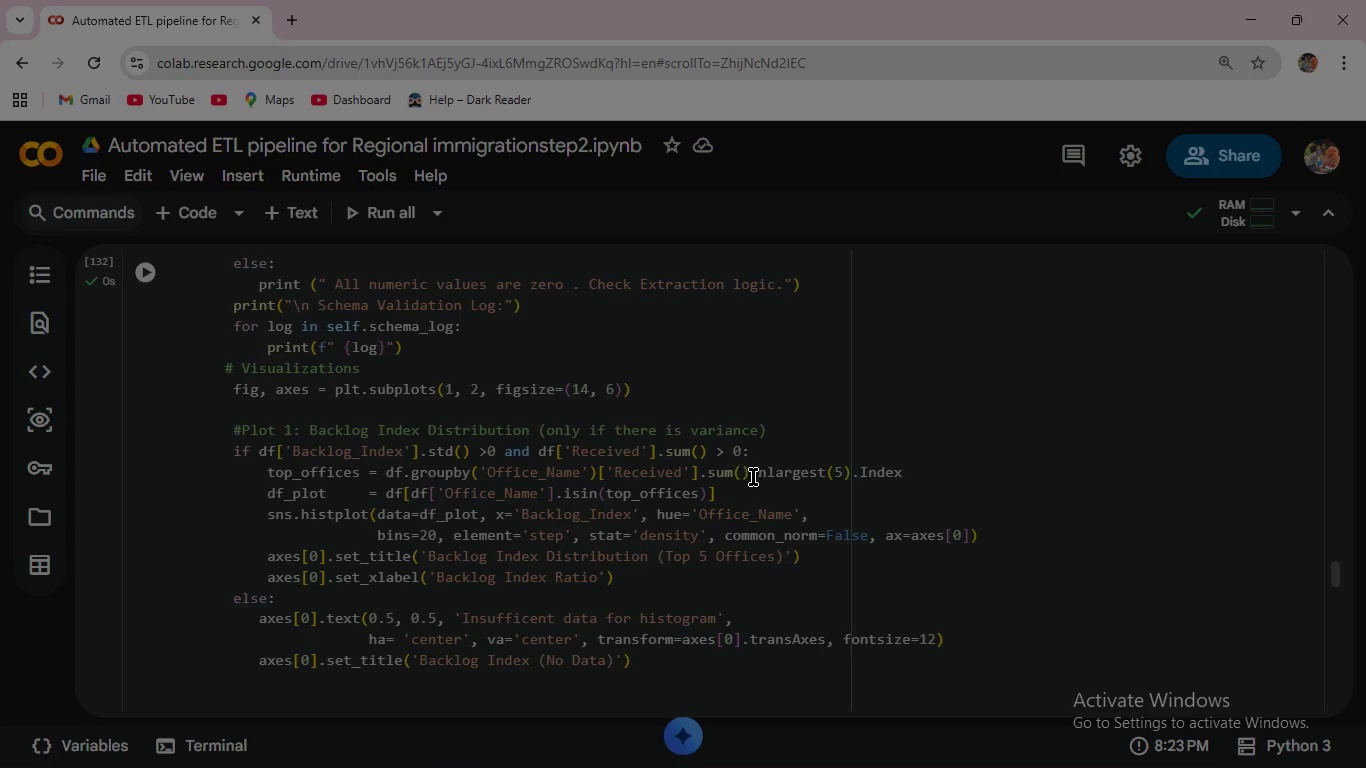 
wait(55.12)
 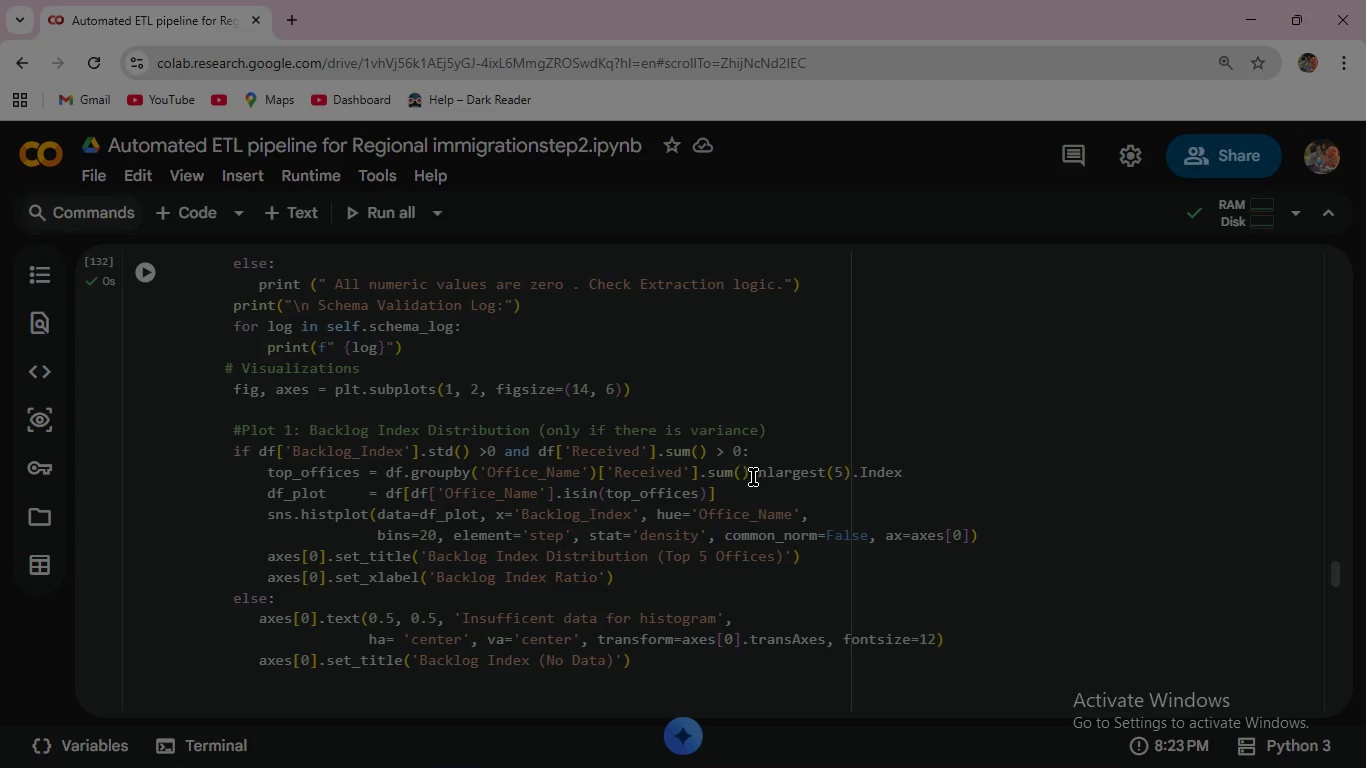 
key(Backspace)
 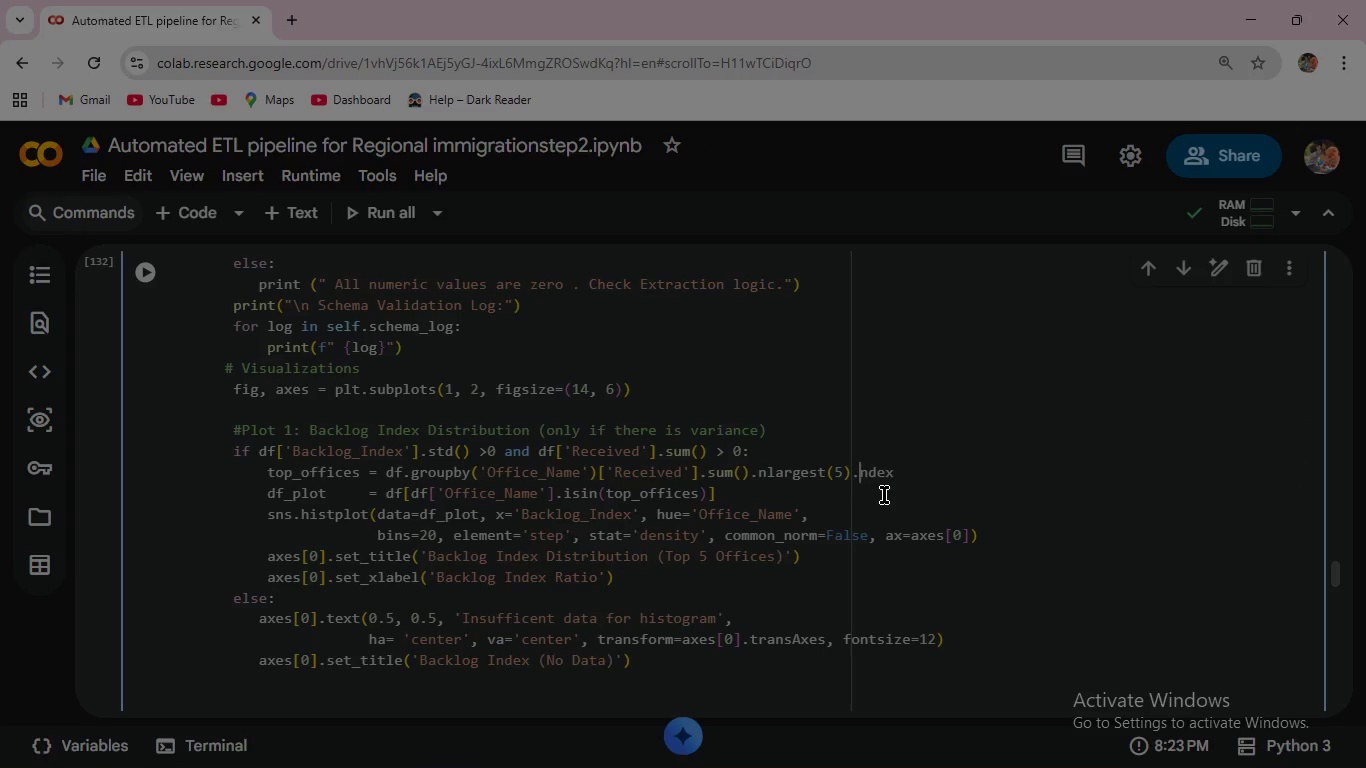 
key(I)
 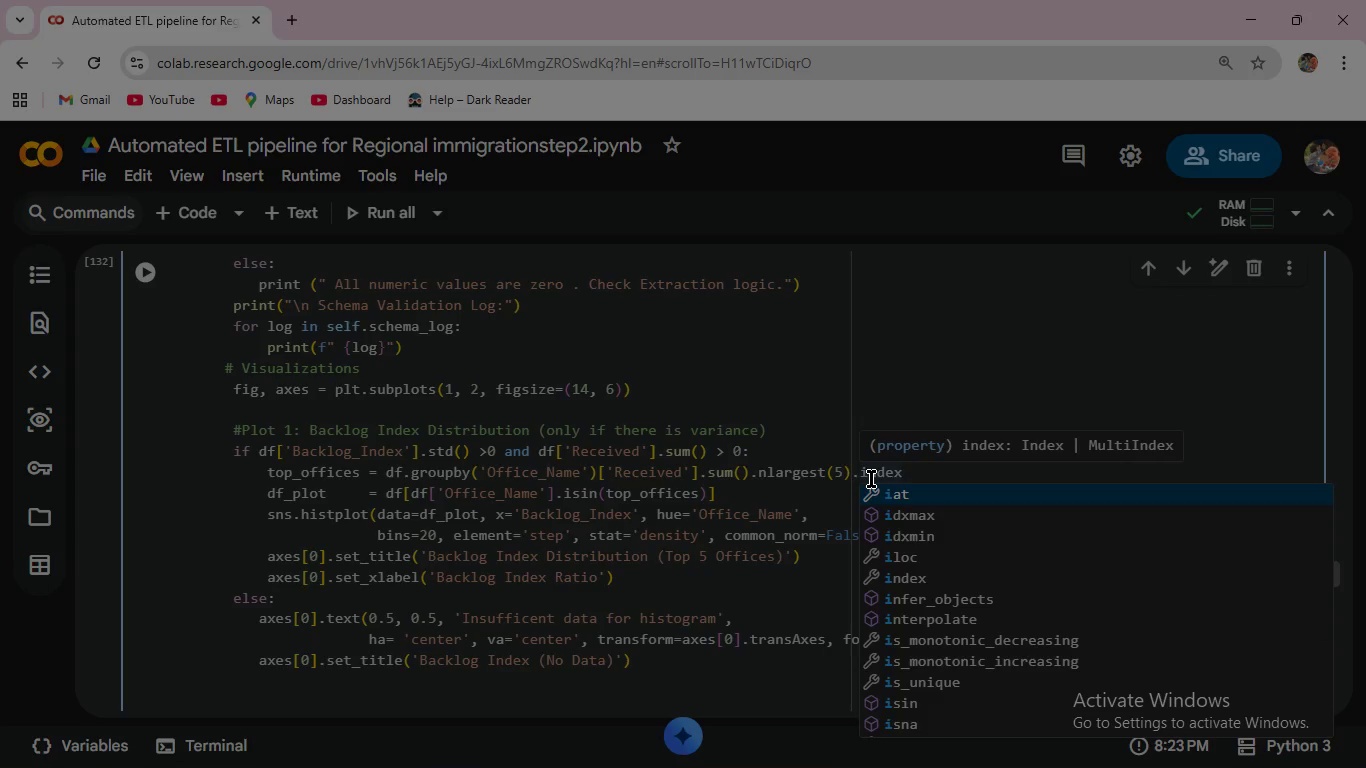 
wait(6.44)
 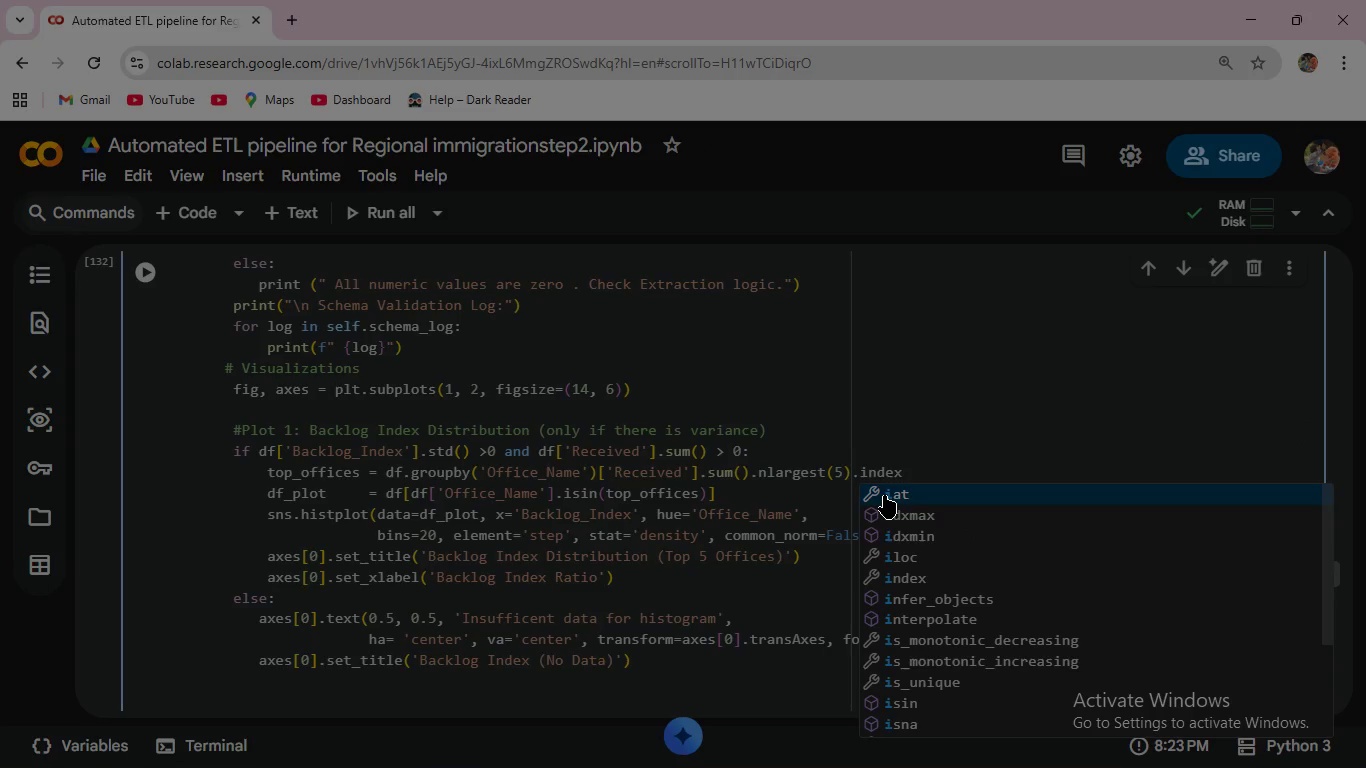 
left_click([150, 265])
 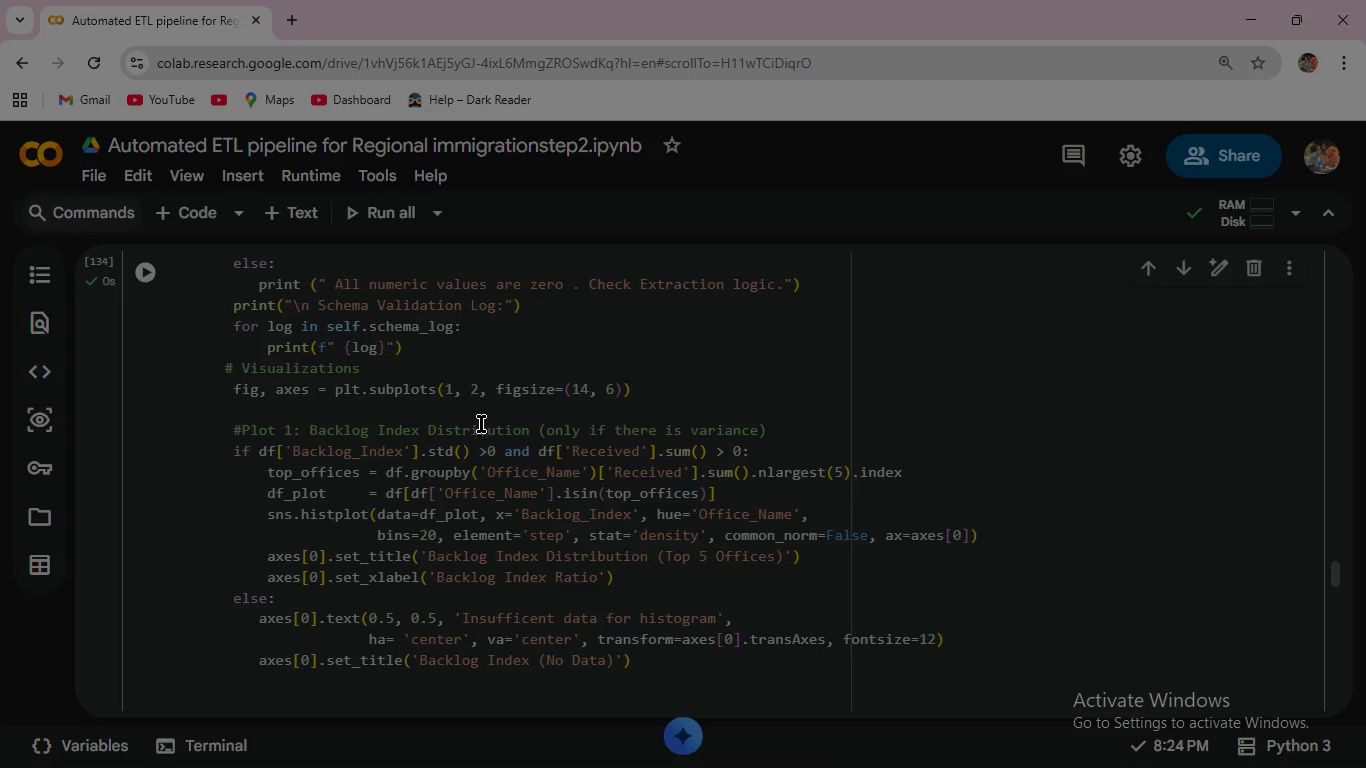 
scroll: coordinate [486, 435], scroll_direction: down, amount: 9.0
 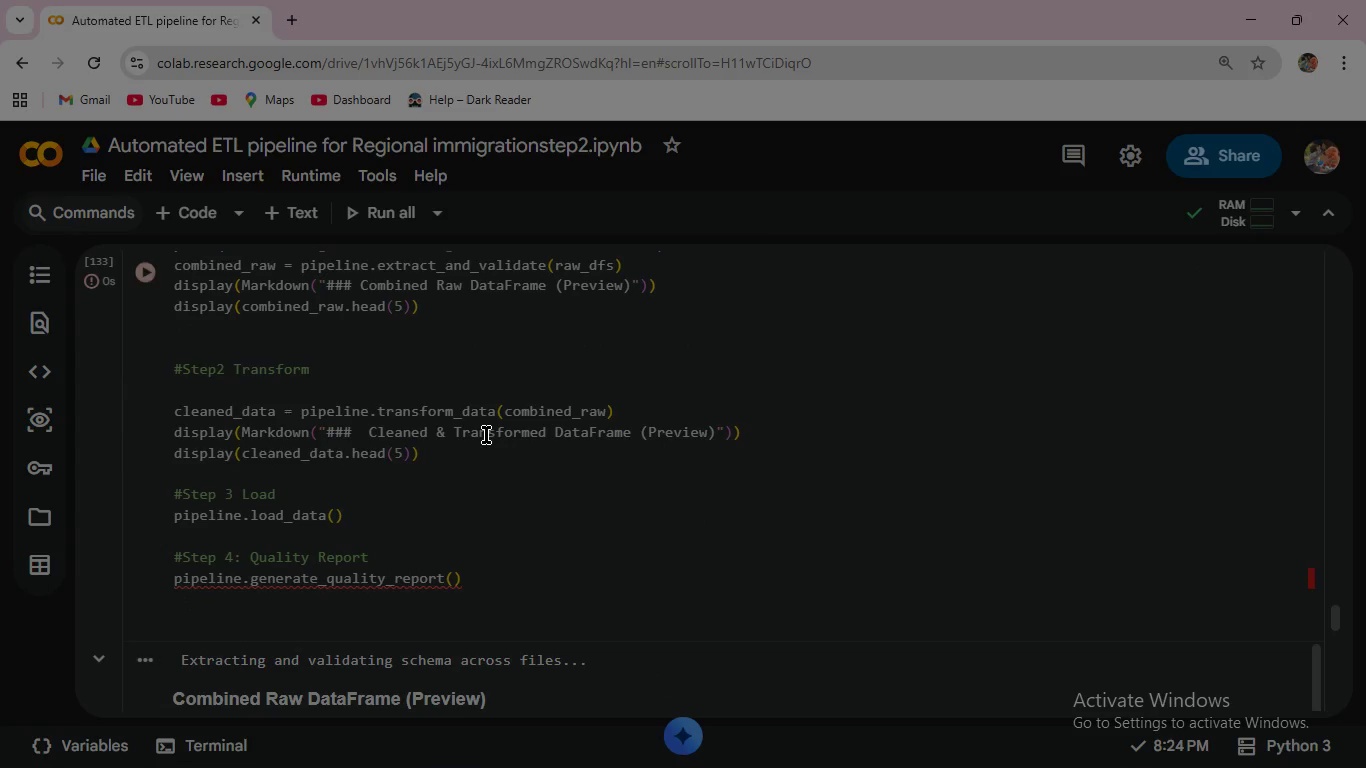 
scroll: coordinate [486, 435], scroll_direction: up, amount: 1.0
 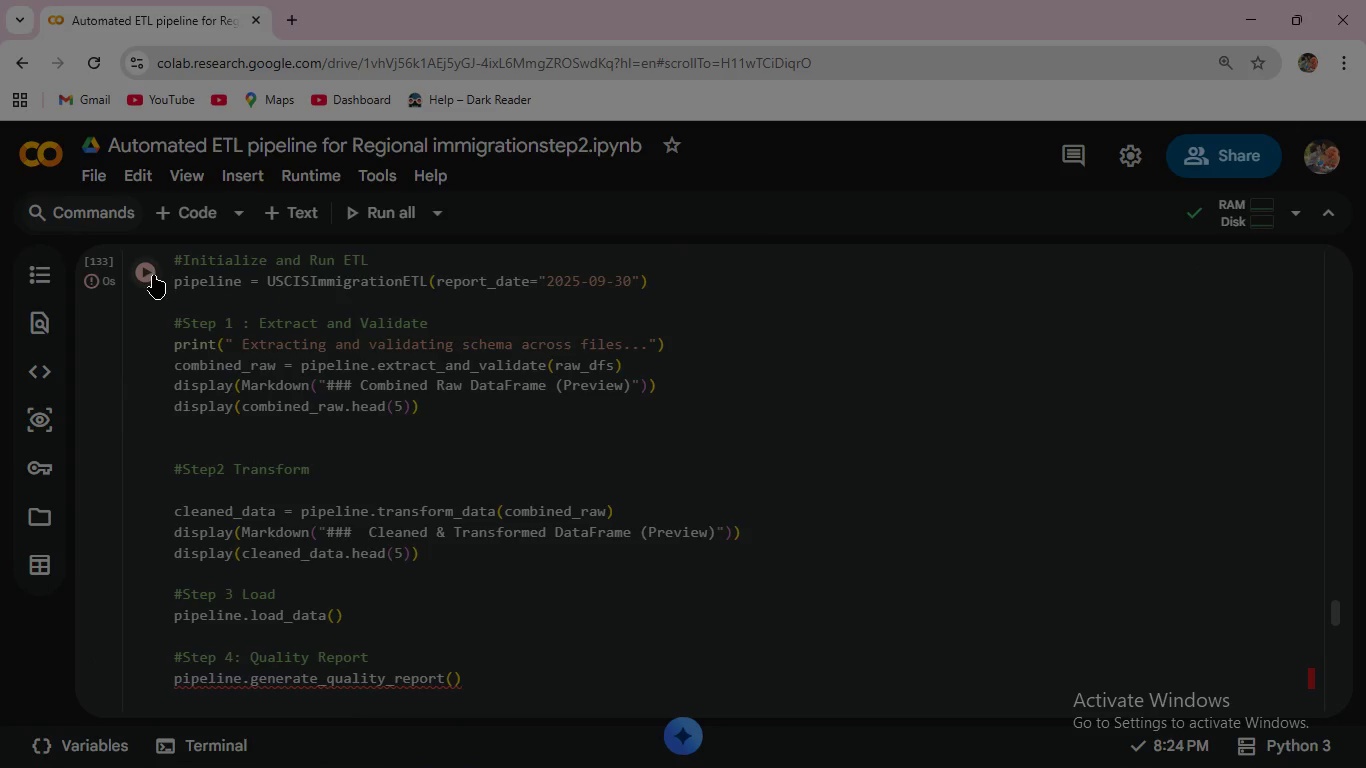 
left_click([145, 265])
 